 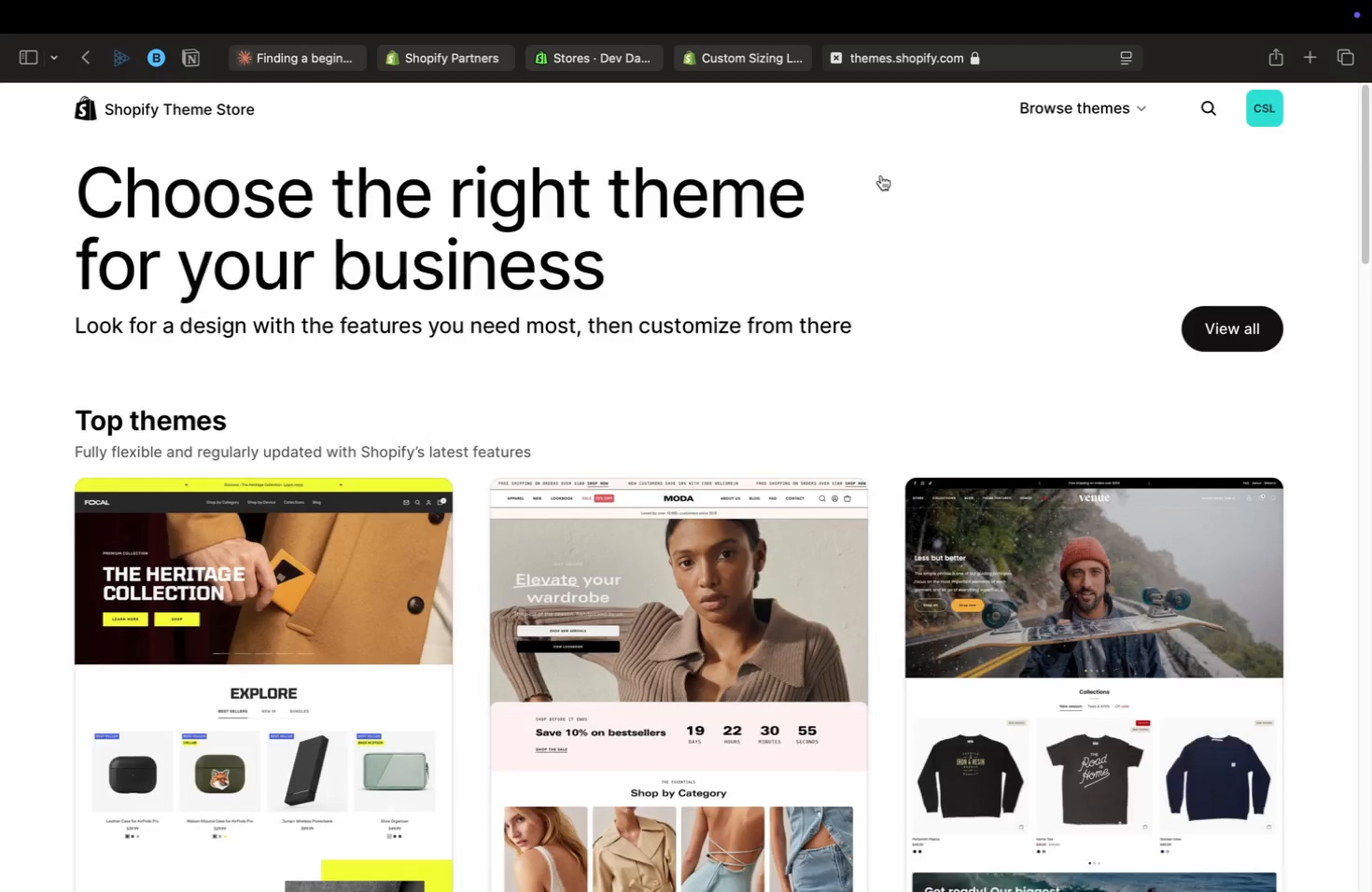 
scroll: coordinate [1151, 572], scroll_direction: up, amount: 6.0
 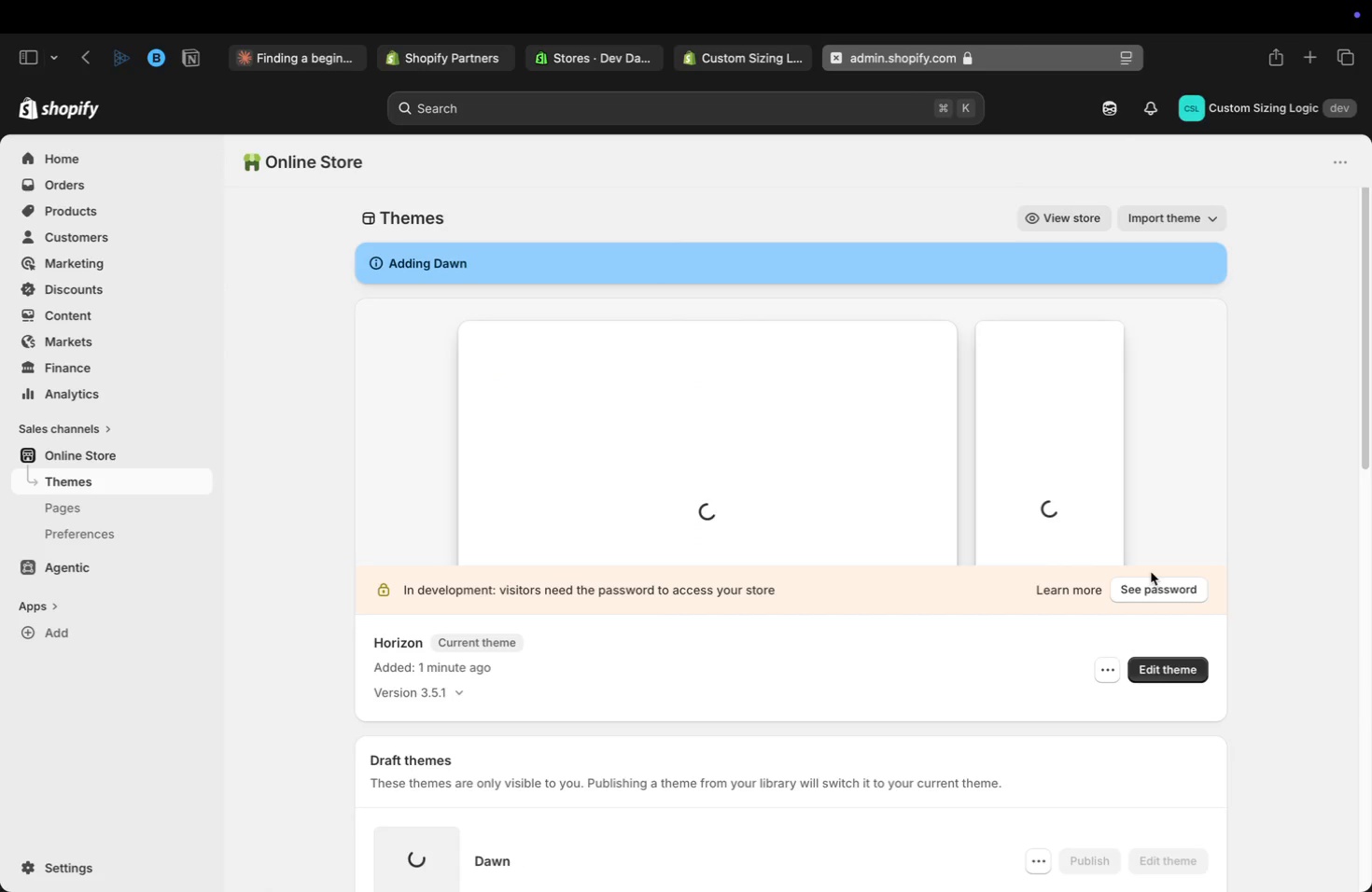 
wait(11.25)
 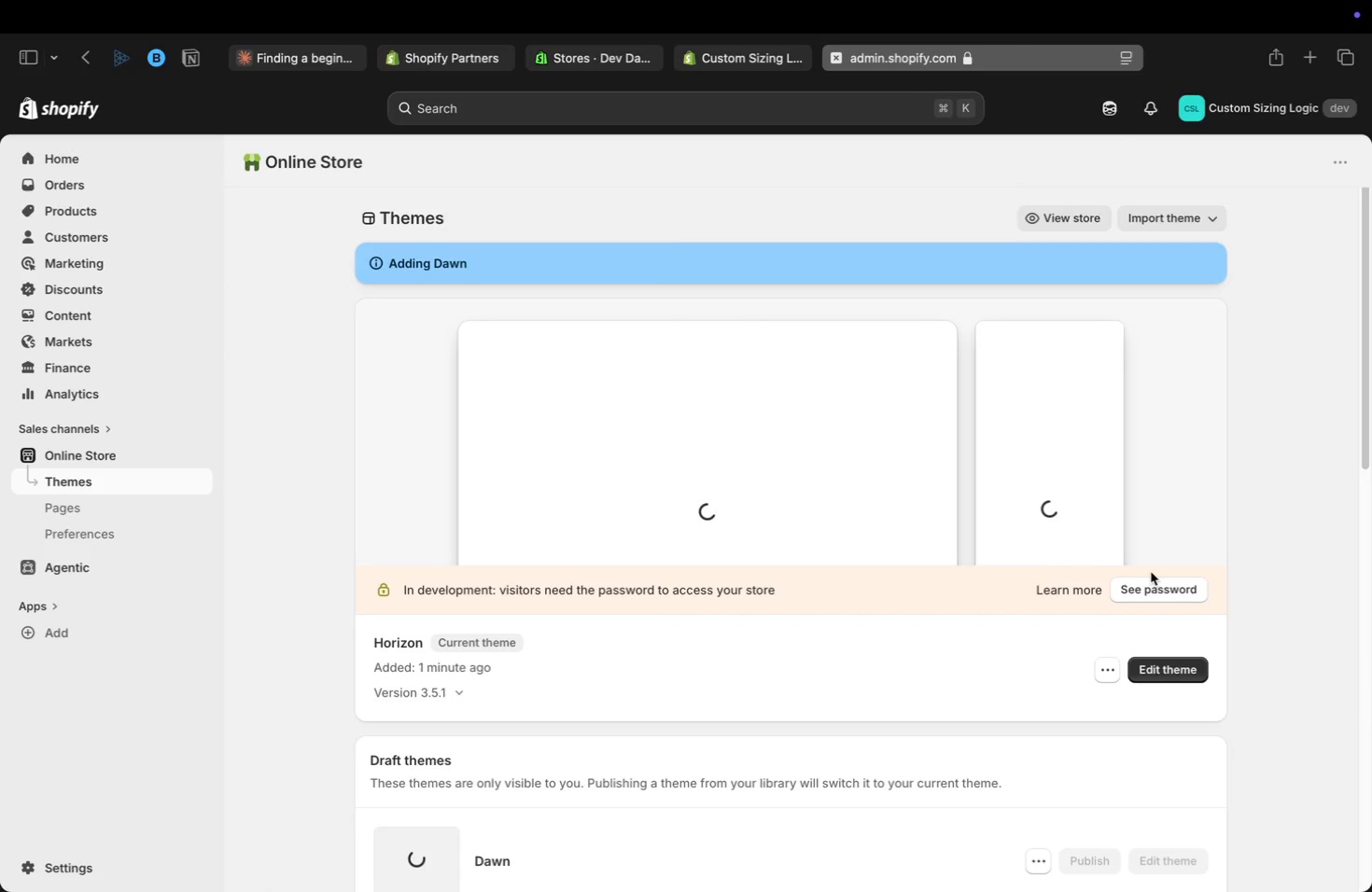 
left_click([128, 215])
 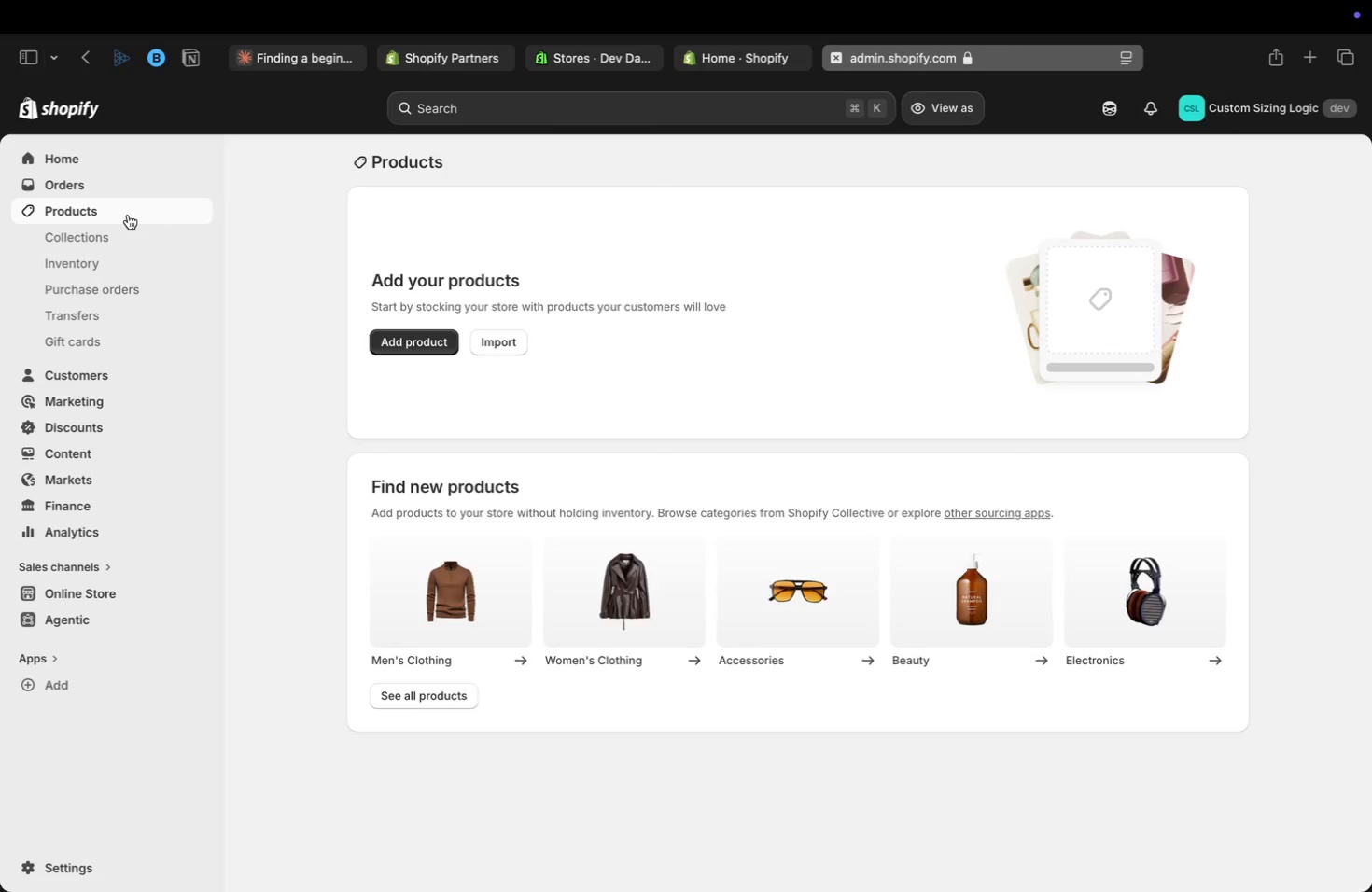 
left_click([408, 345])
 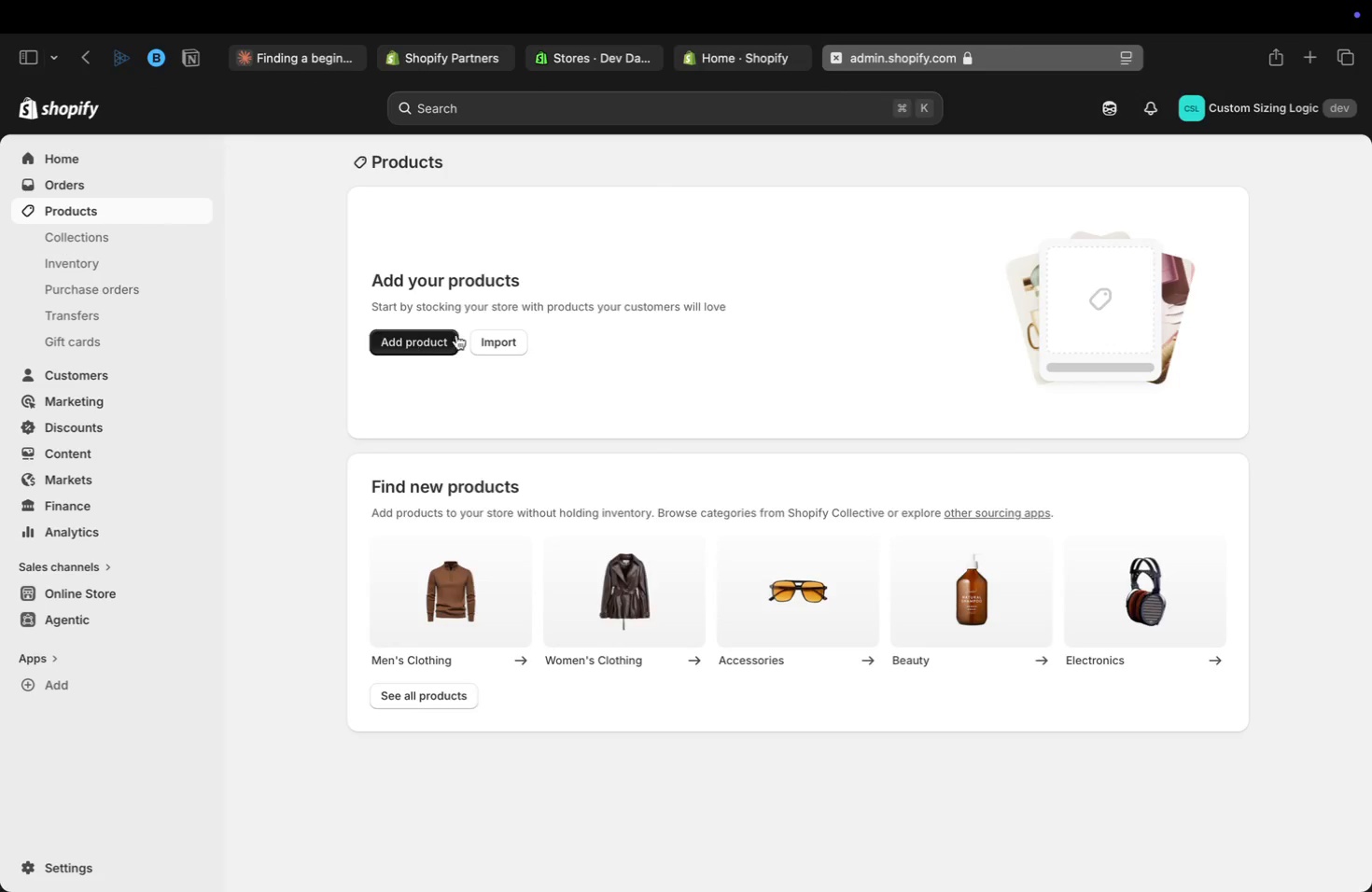 
scroll: coordinate [875, 286], scroll_direction: up, amount: 5.0
 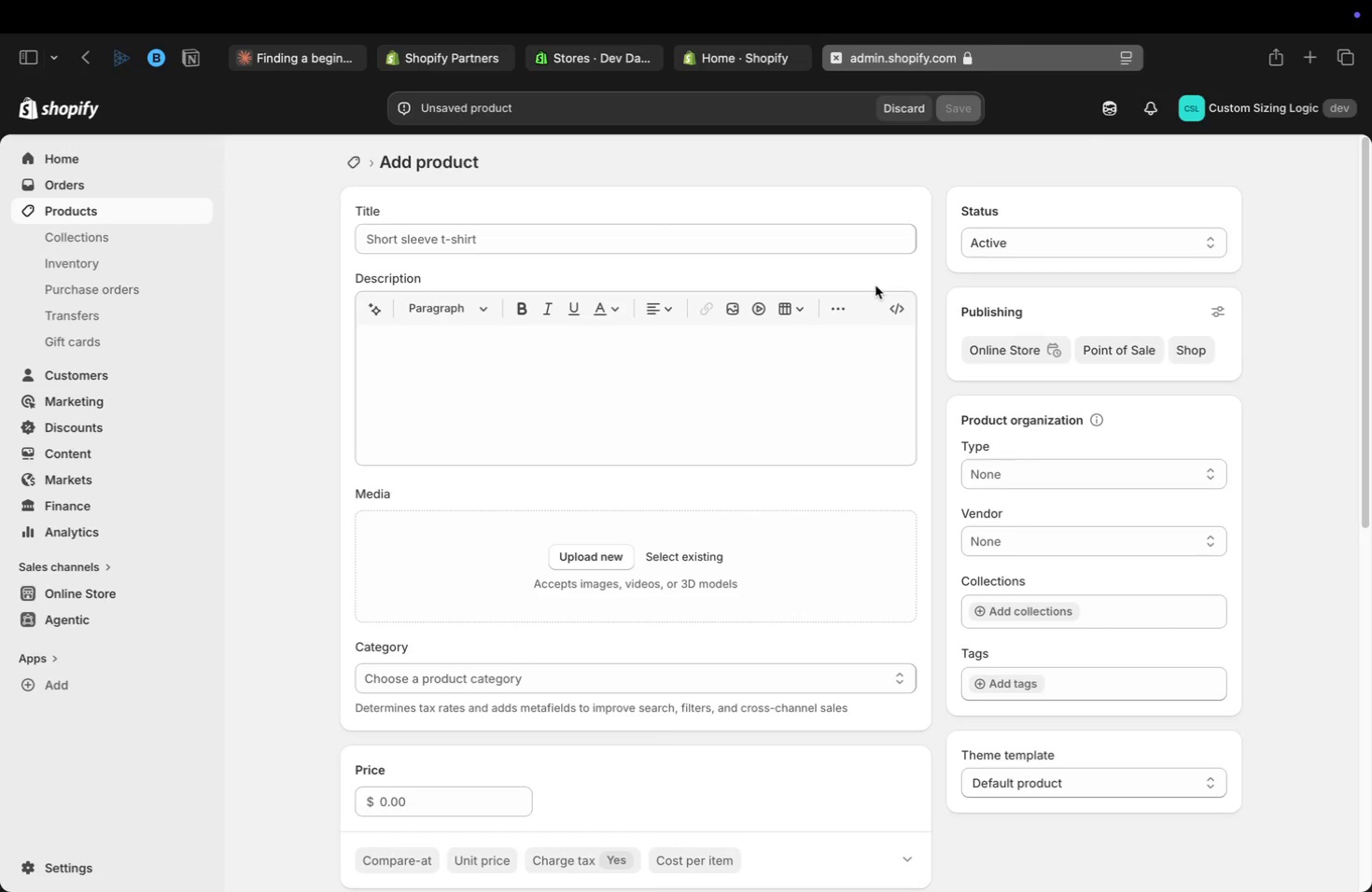 
left_click([763, 231])
 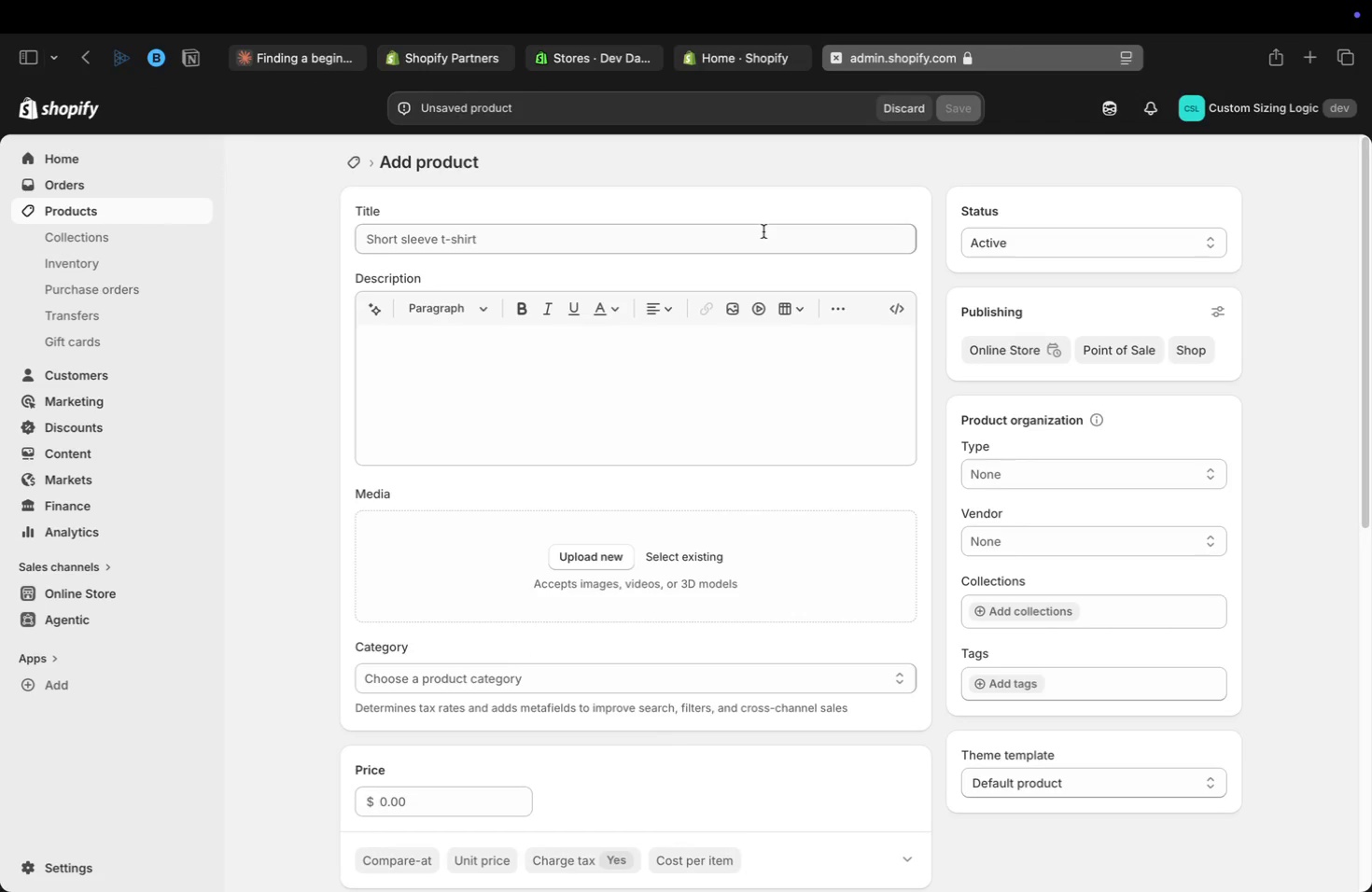 
type(Velvet Talon Signature Press-on Kit)
 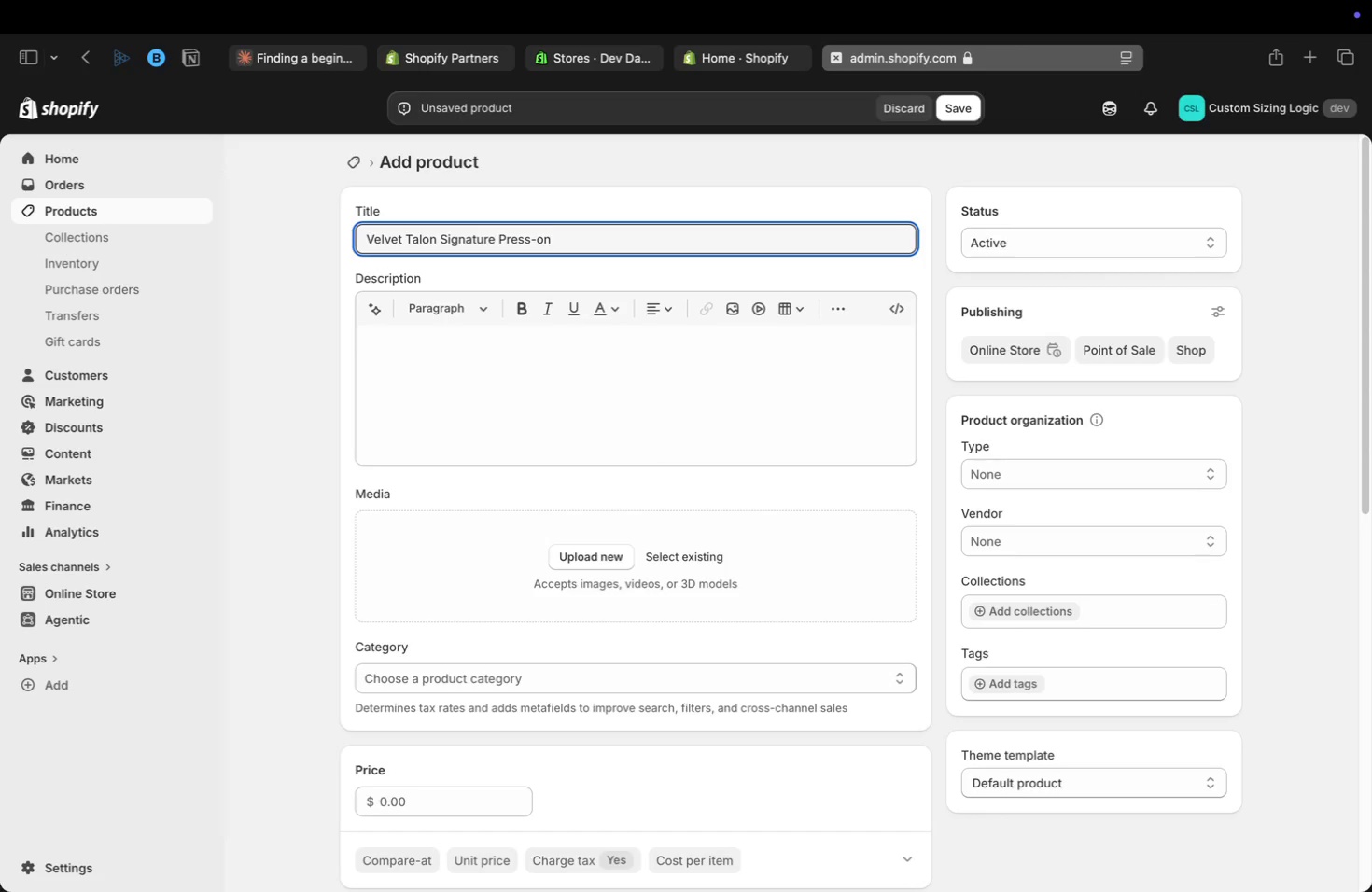 
left_click([439, 799])
 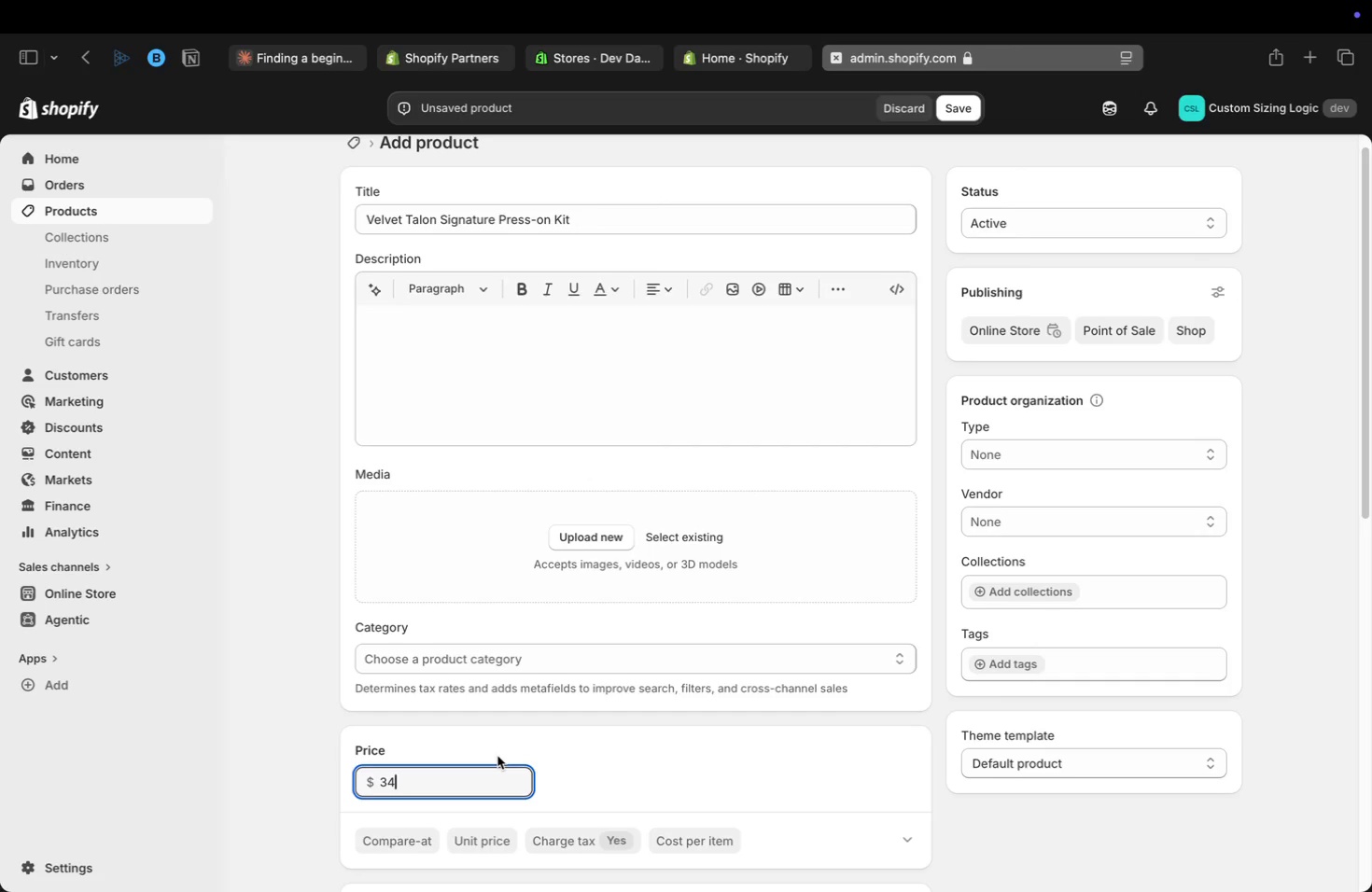 
type(34)
 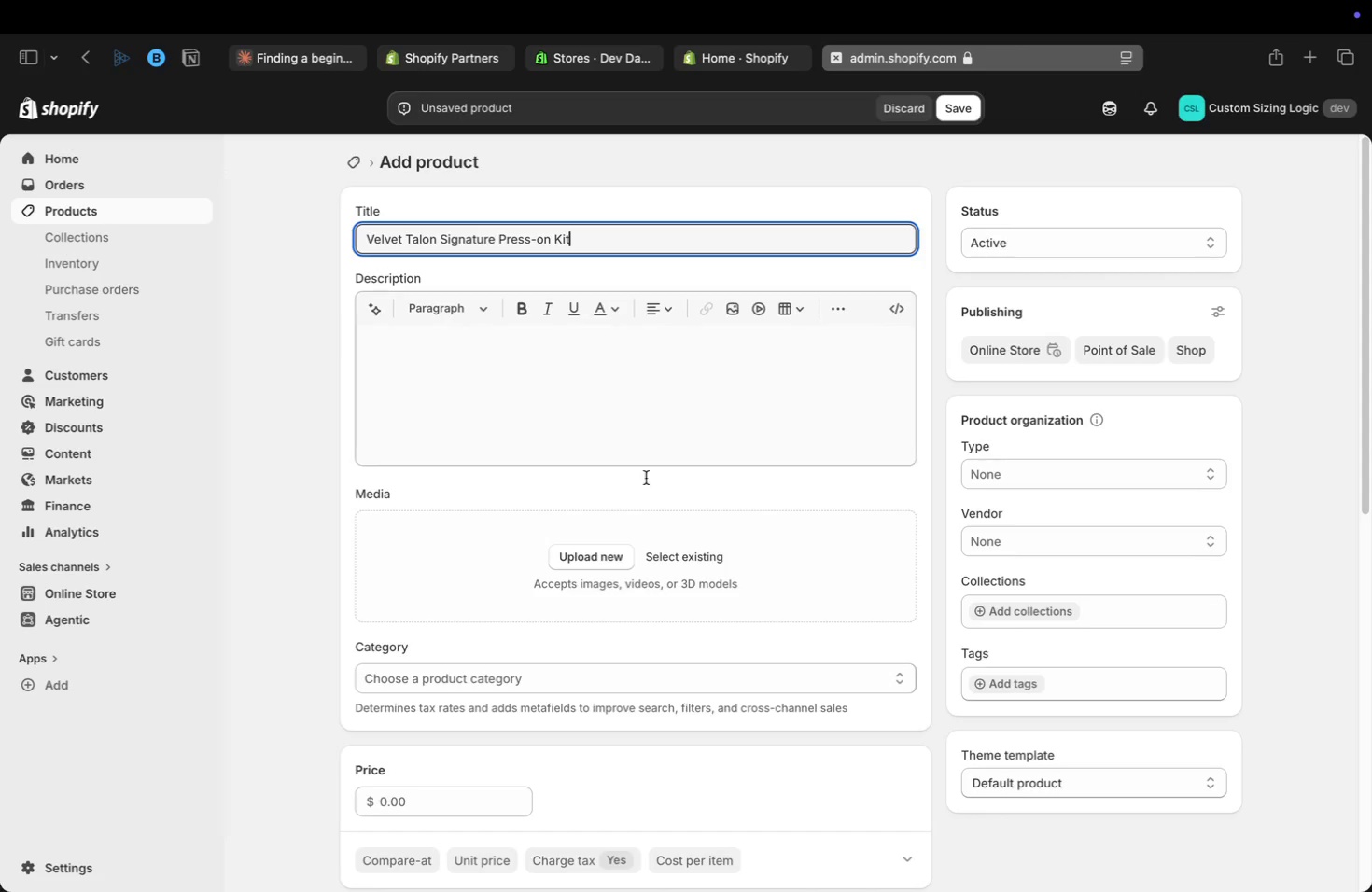 
scroll: coordinate [497, 756], scroll_direction: down, amount: 3.0
 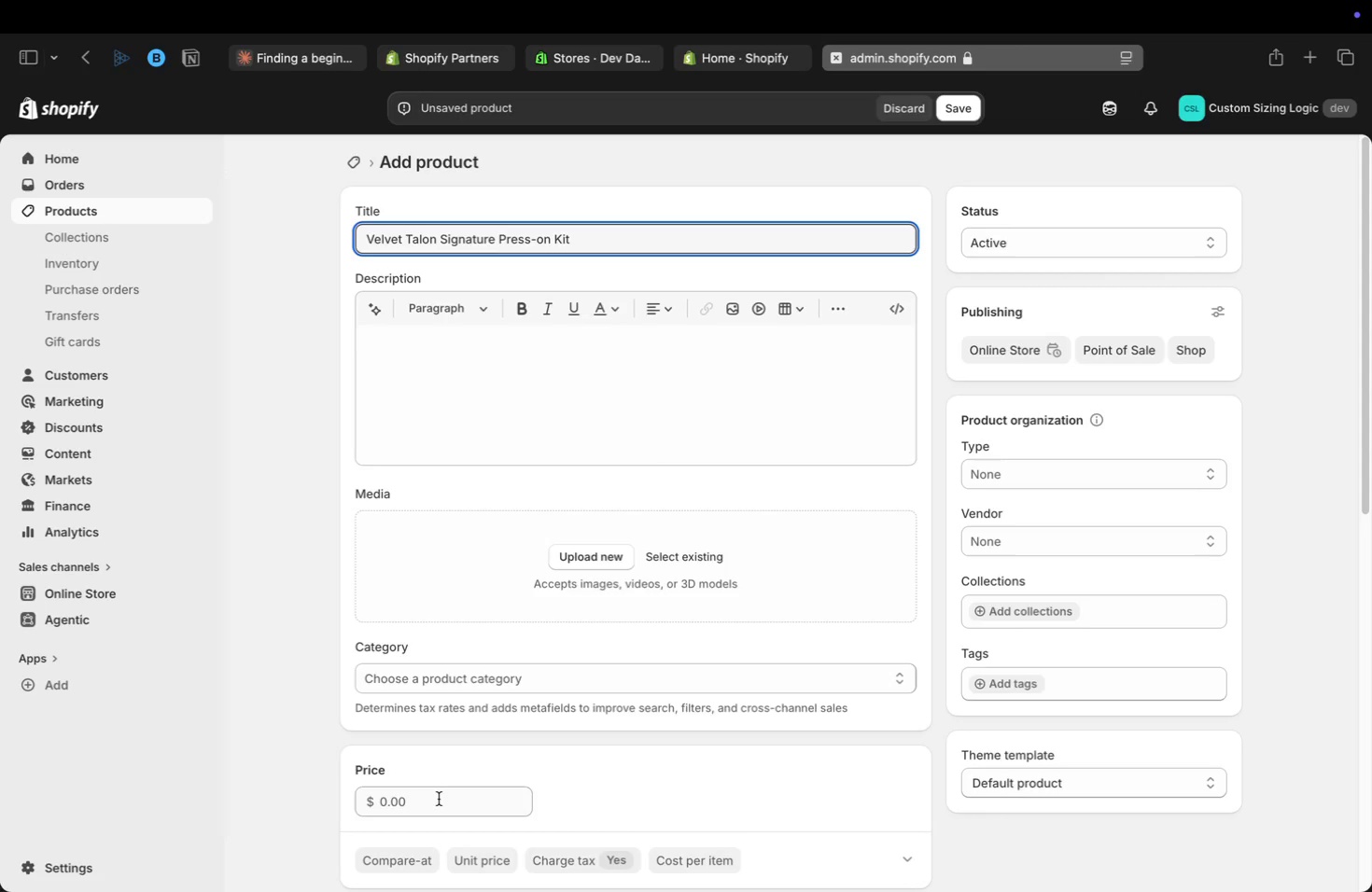 
left_click([412, 754])
 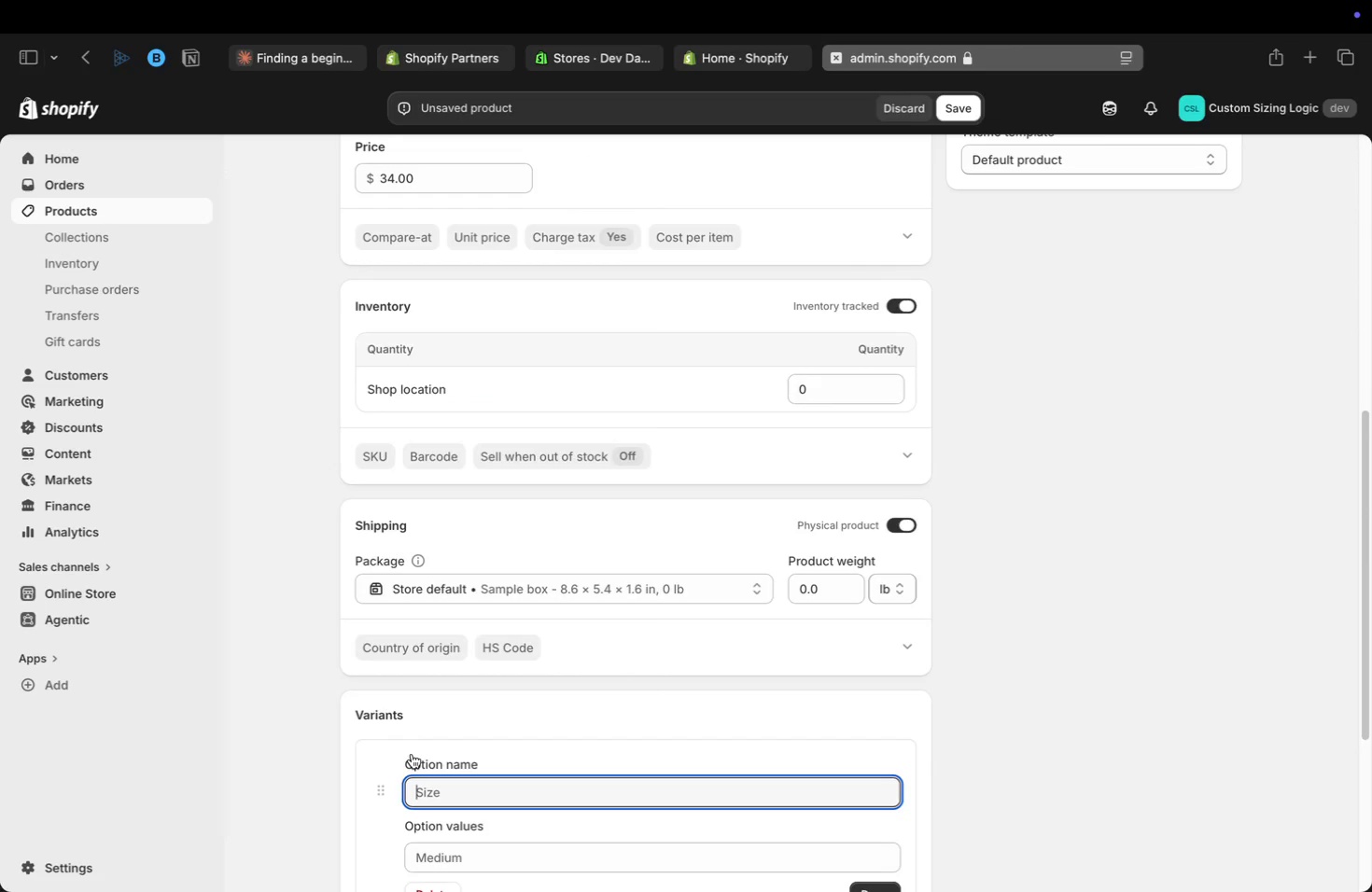 
wait(7.84)
 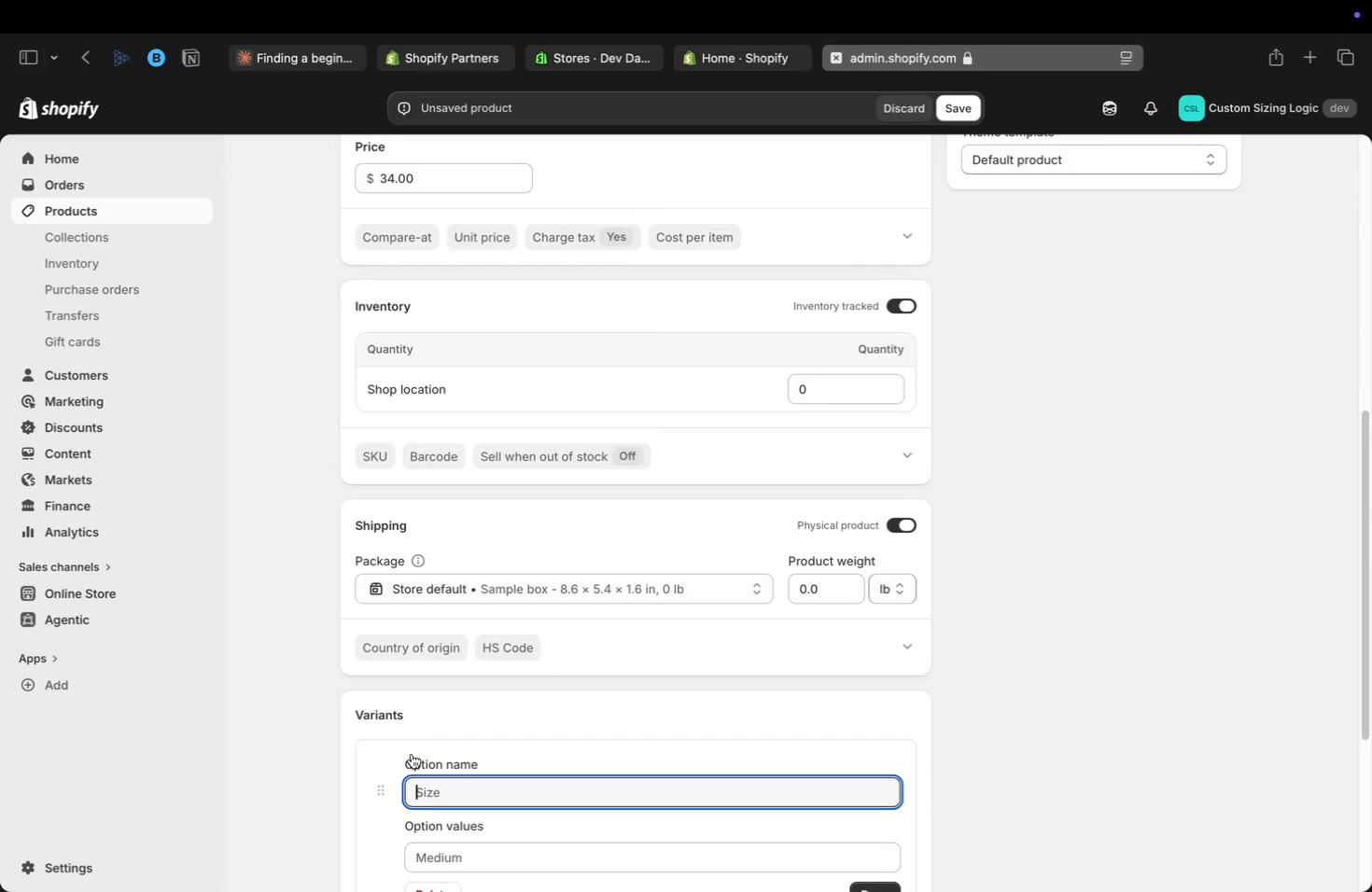 
type(s)
key(Backspace)
type(Size)
 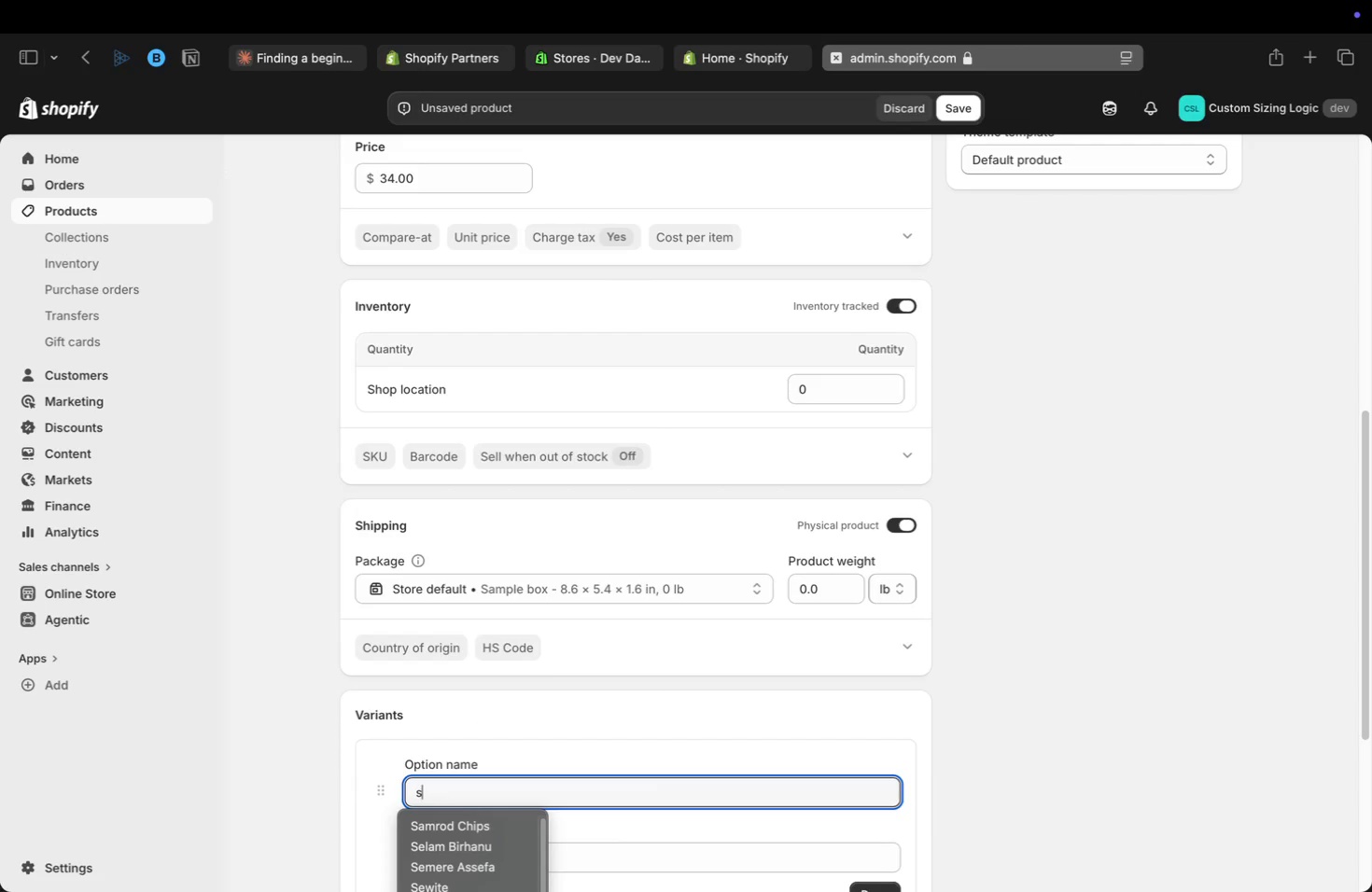 
scroll: coordinate [478, 720], scroll_direction: down, amount: 5.0
 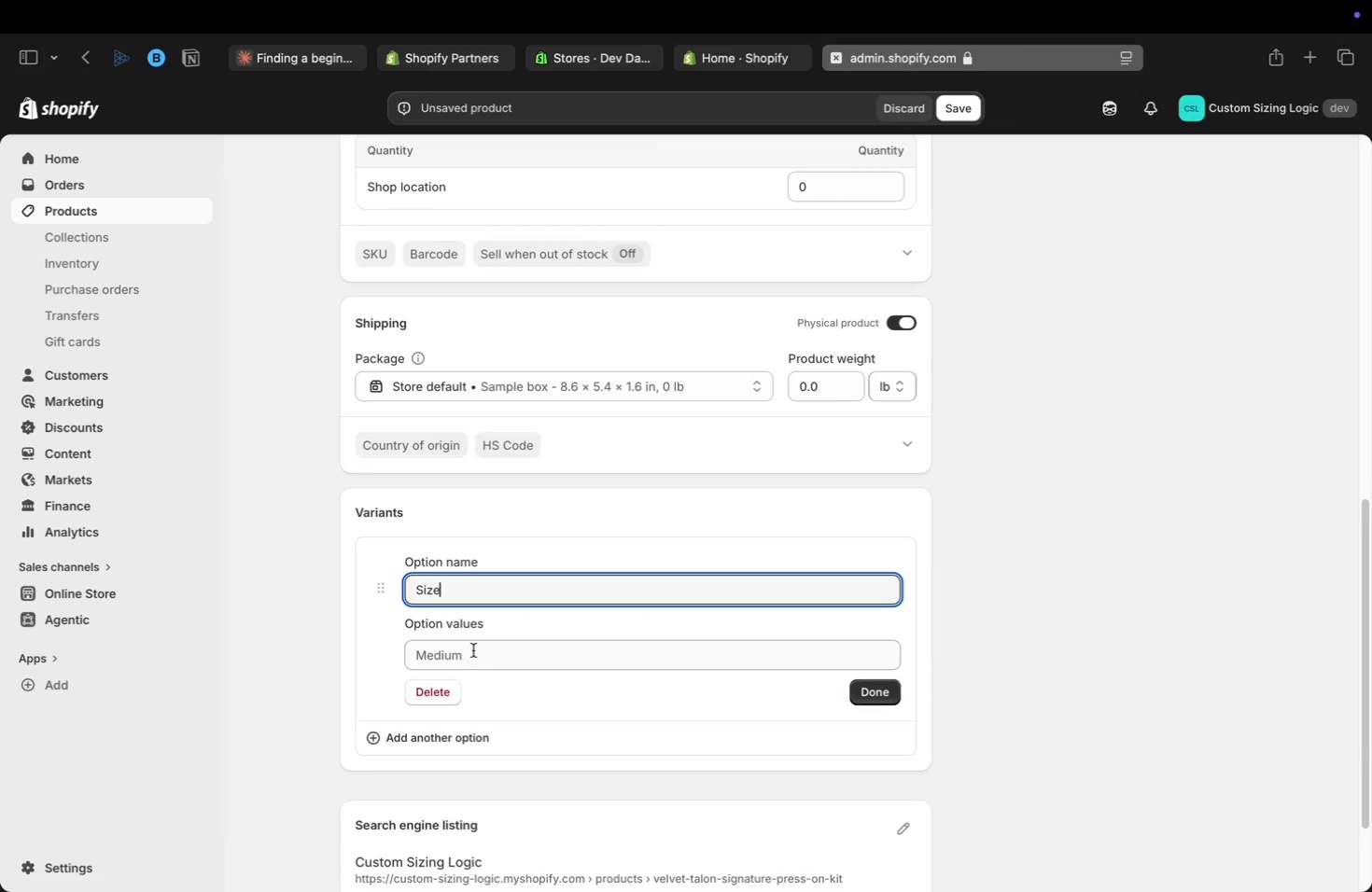 
left_click([479, 659])
 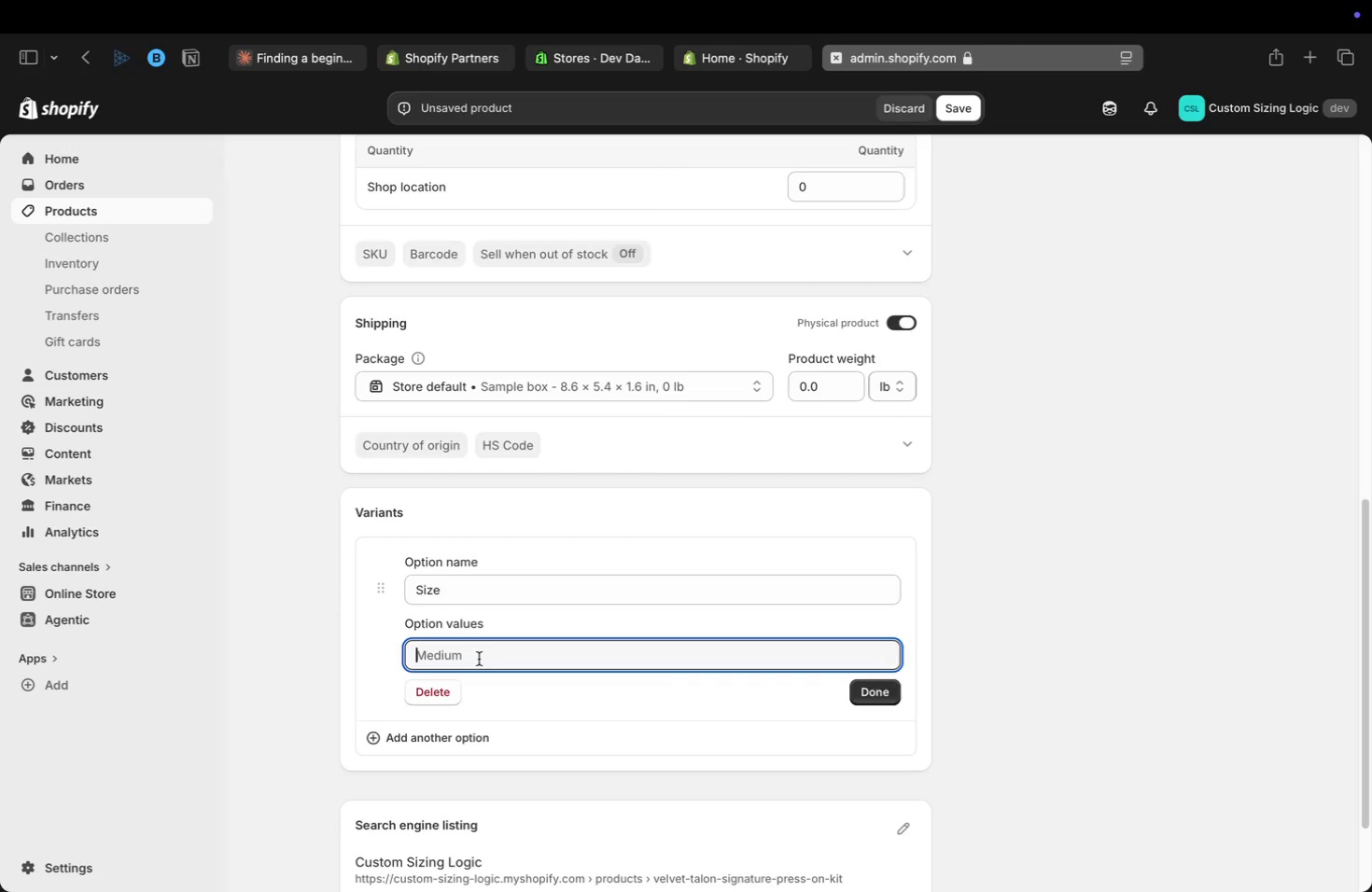 
type(XS)
 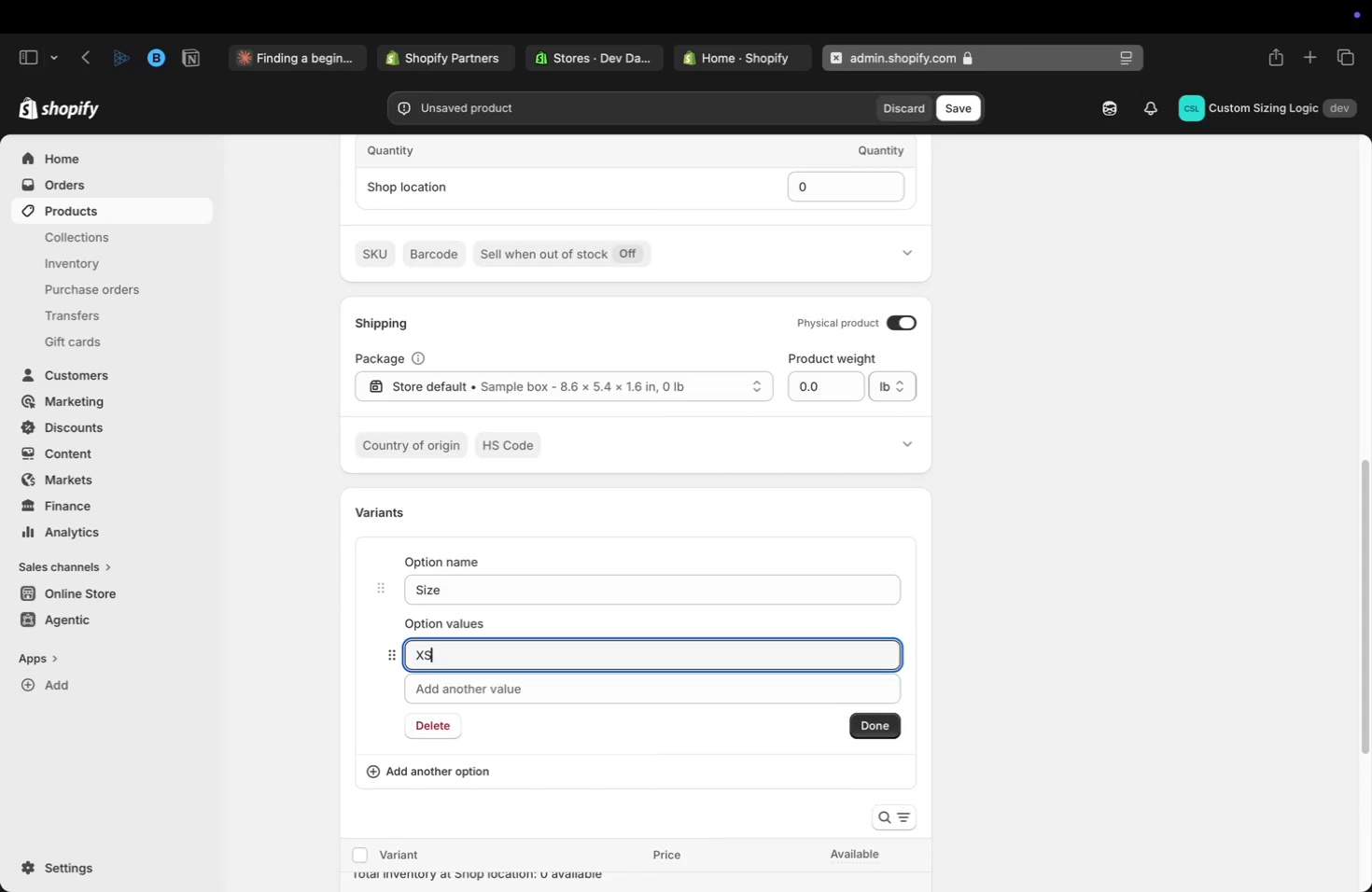 
left_click([494, 693])
 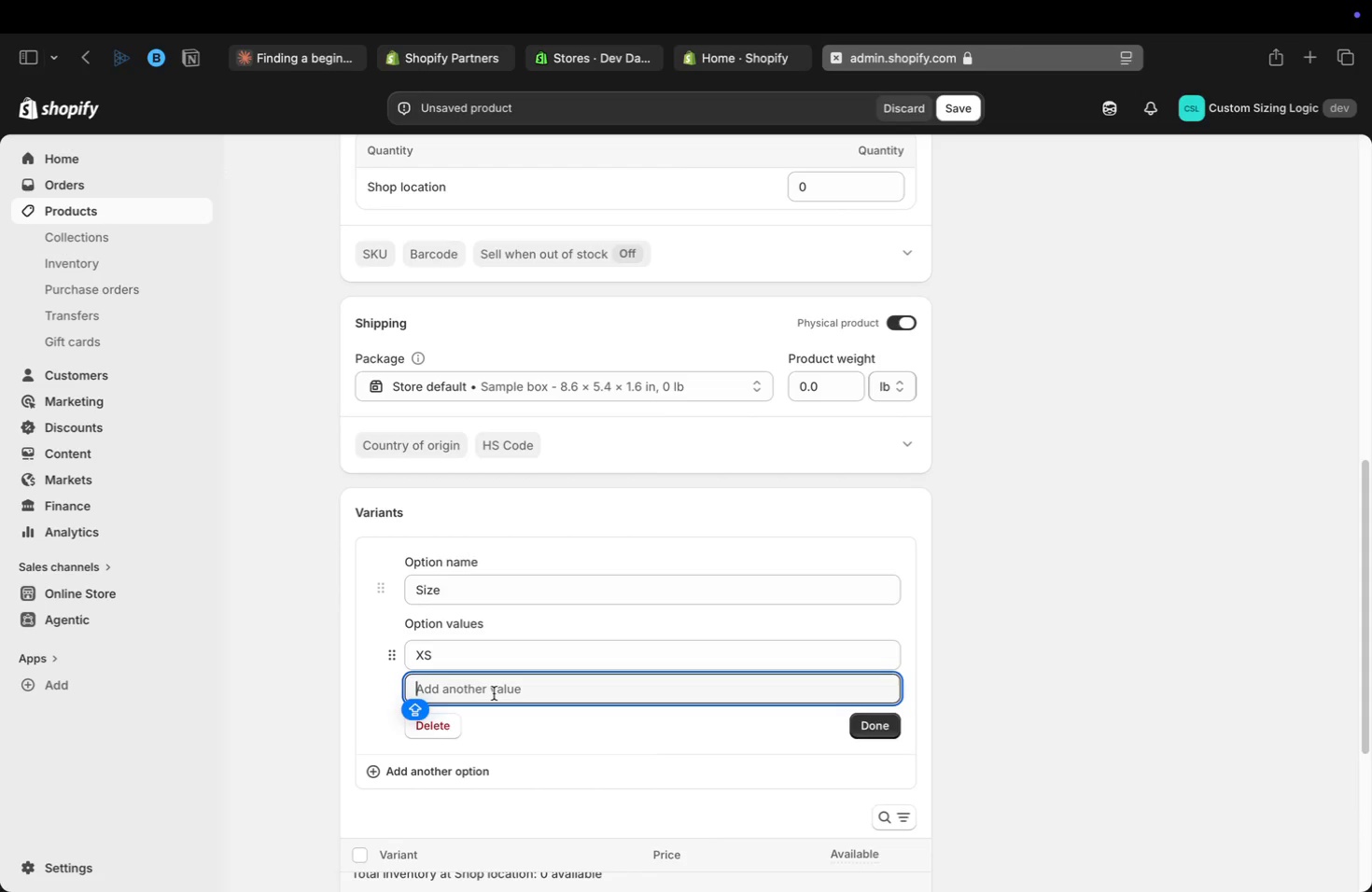 
key(S)
 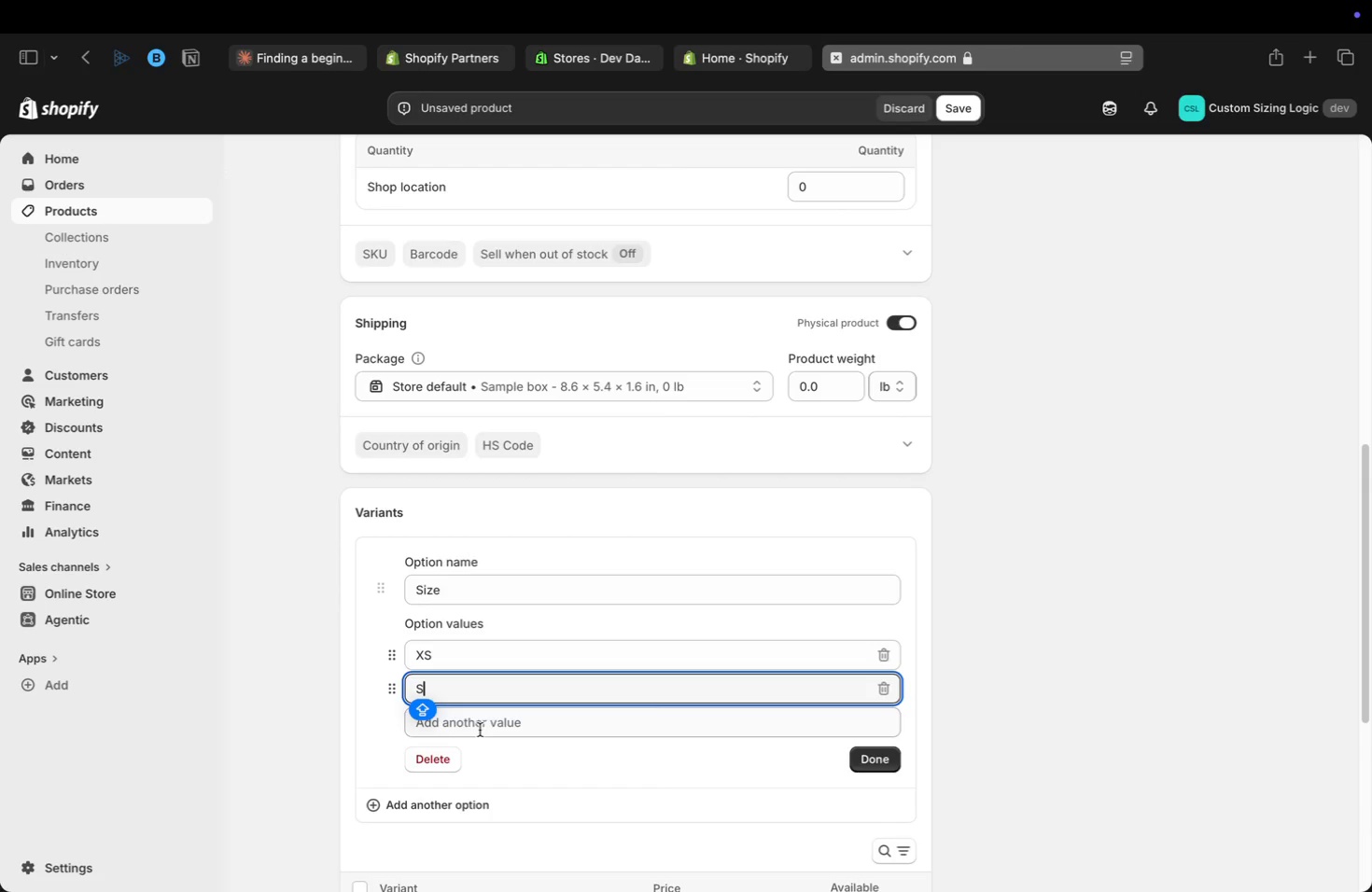 
left_click([478, 733])
 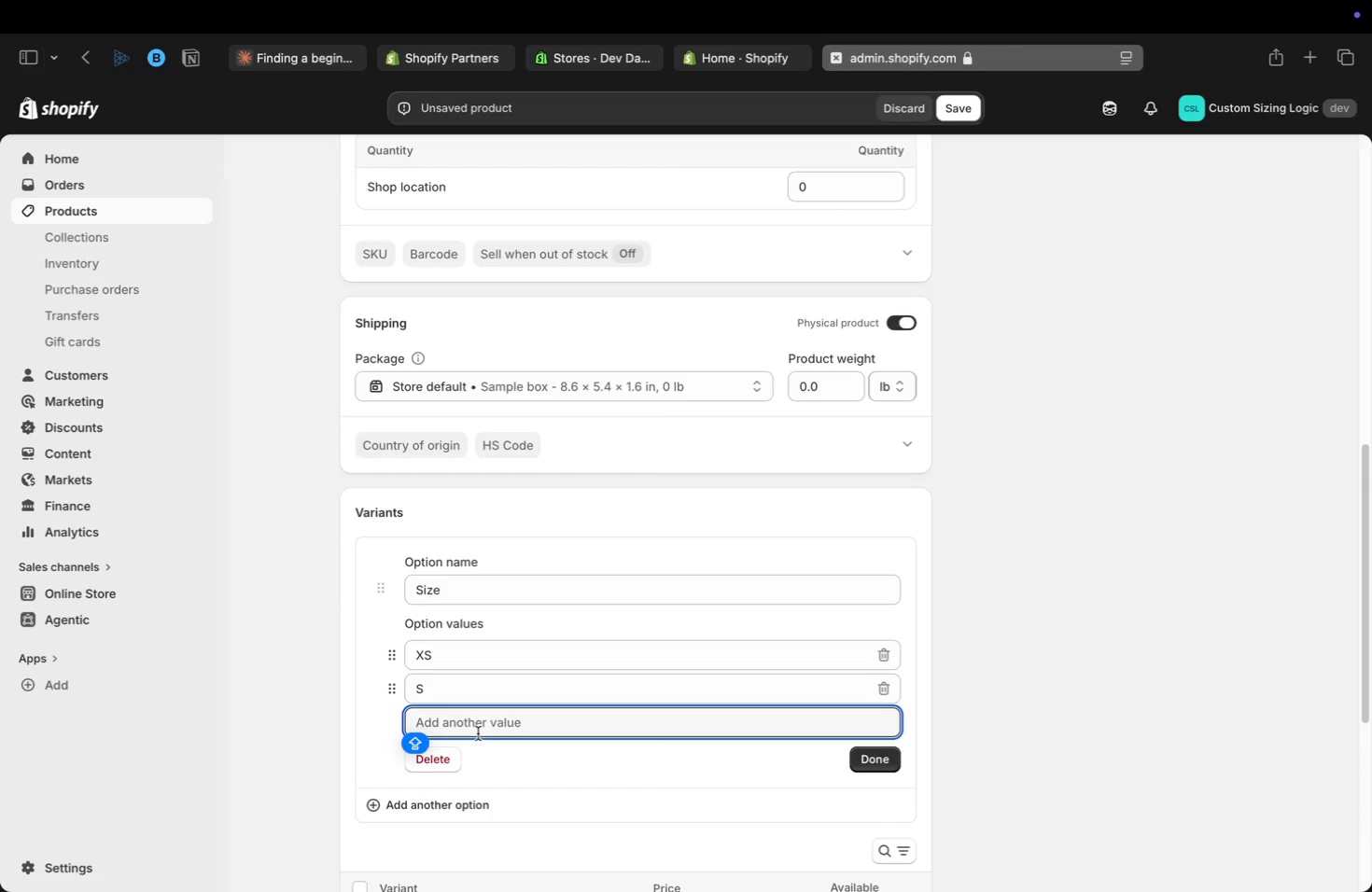 
key(M)
 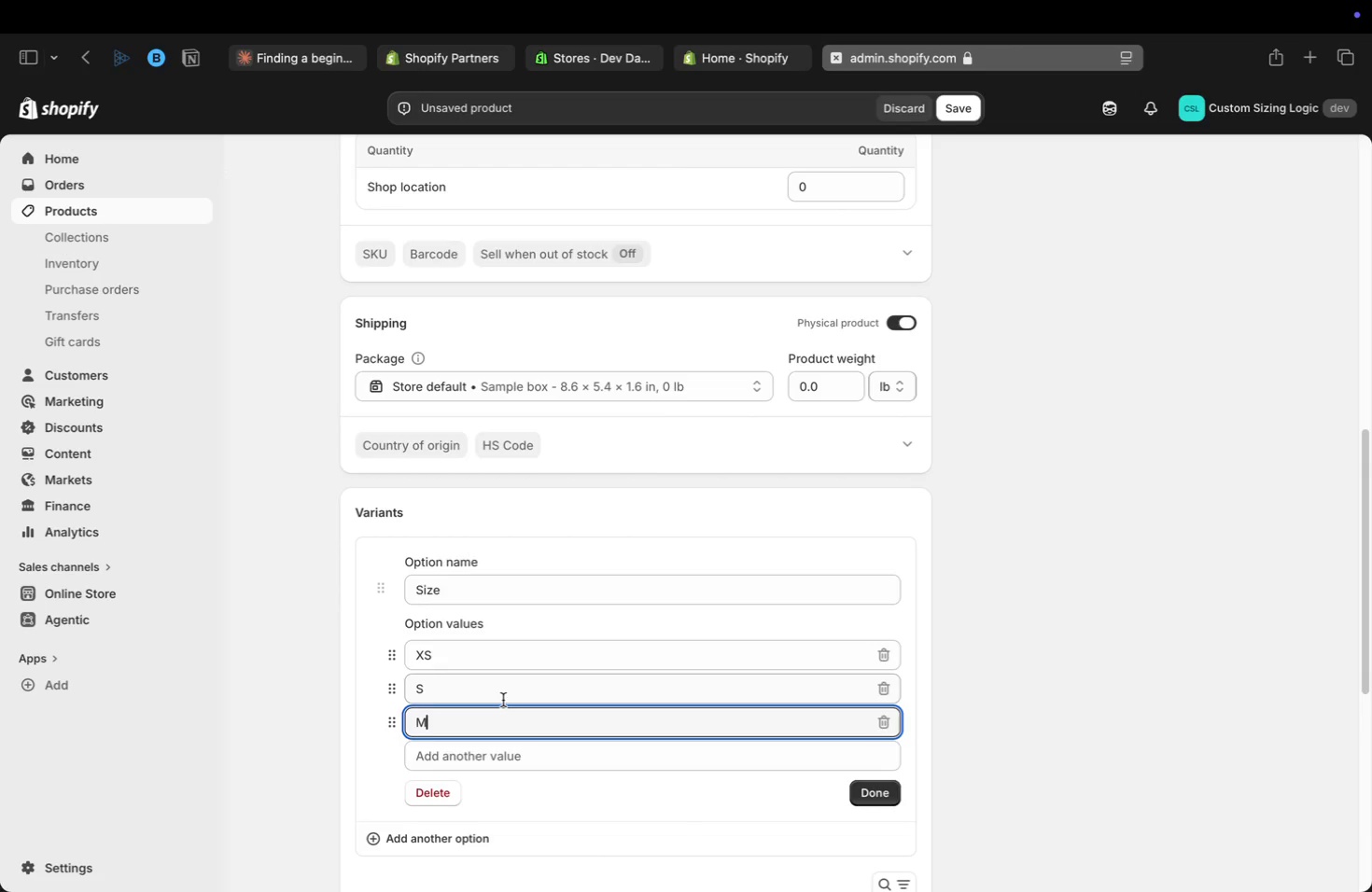 
scroll: coordinate [503, 700], scroll_direction: down, amount: 3.0
 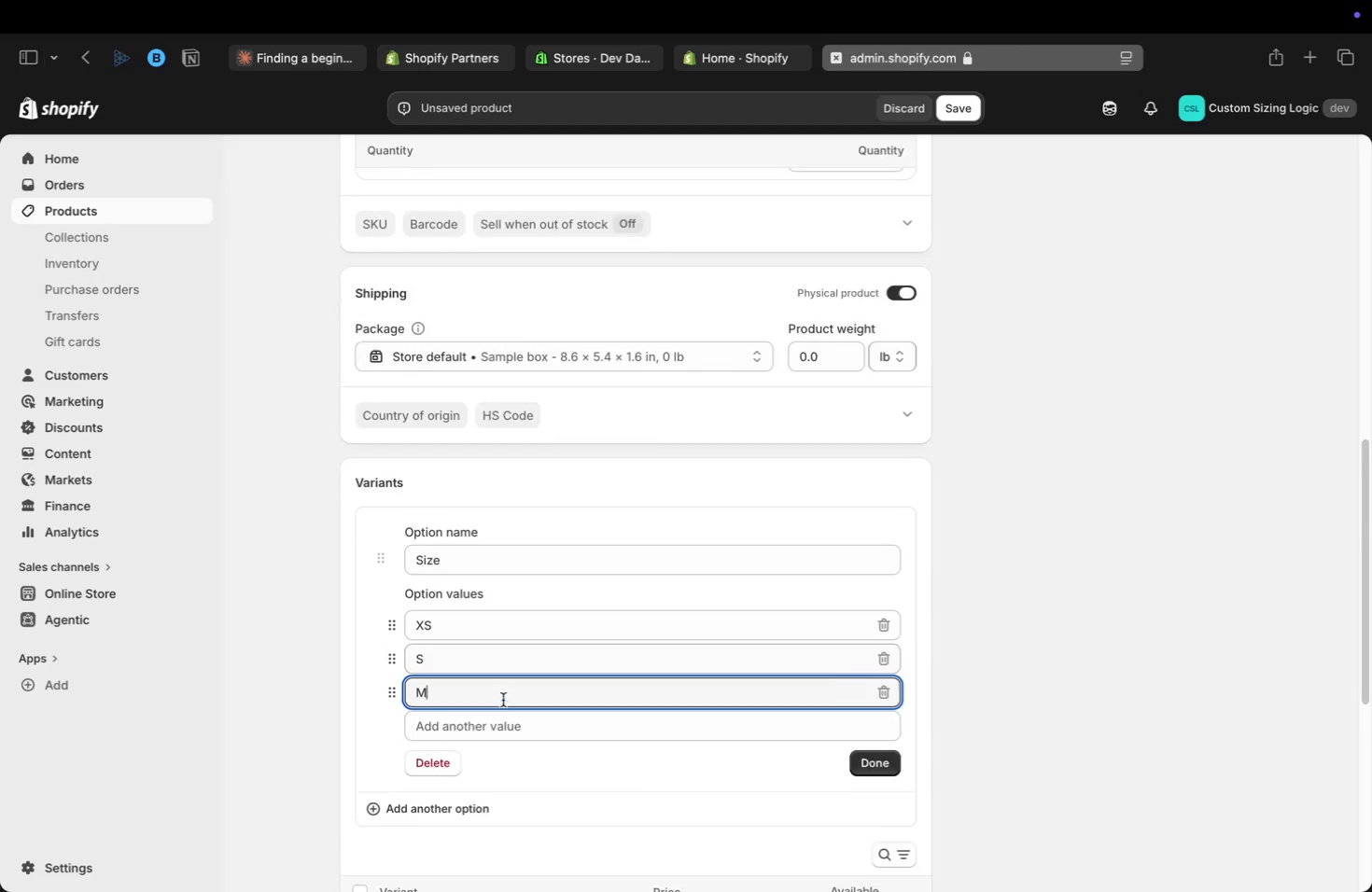 
left_click([469, 653])
 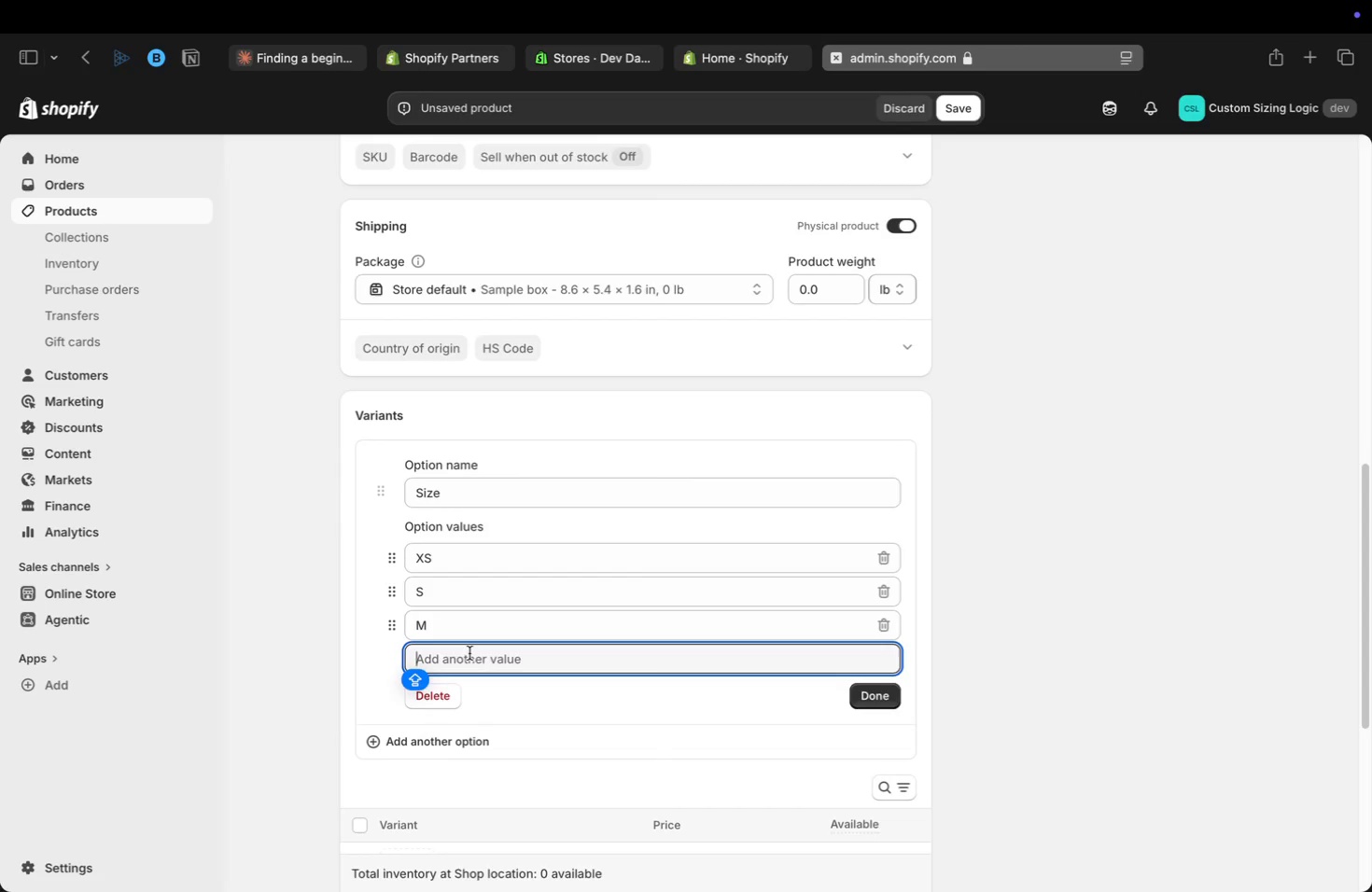 
key(L)
 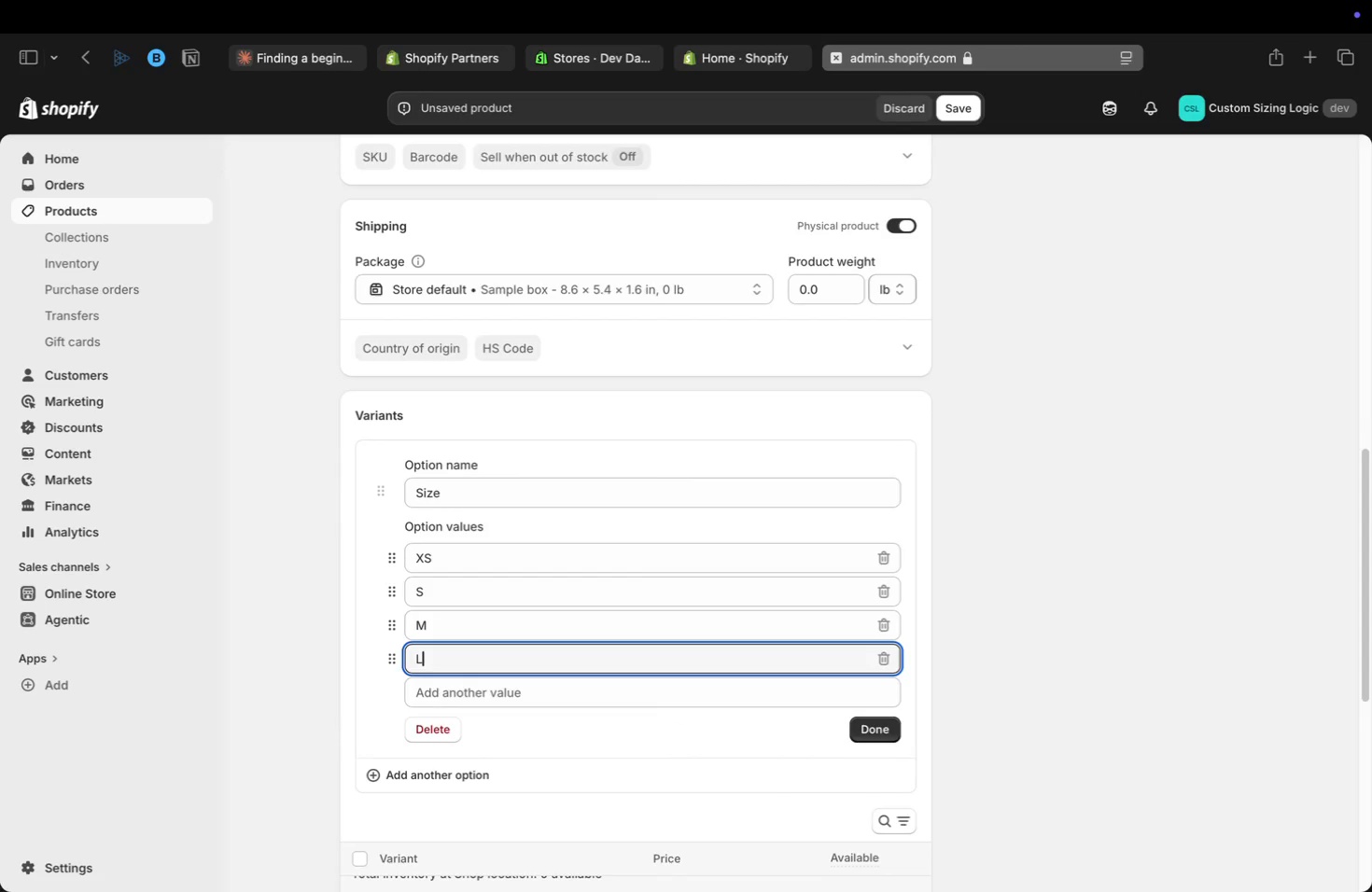 
left_click([453, 693])
 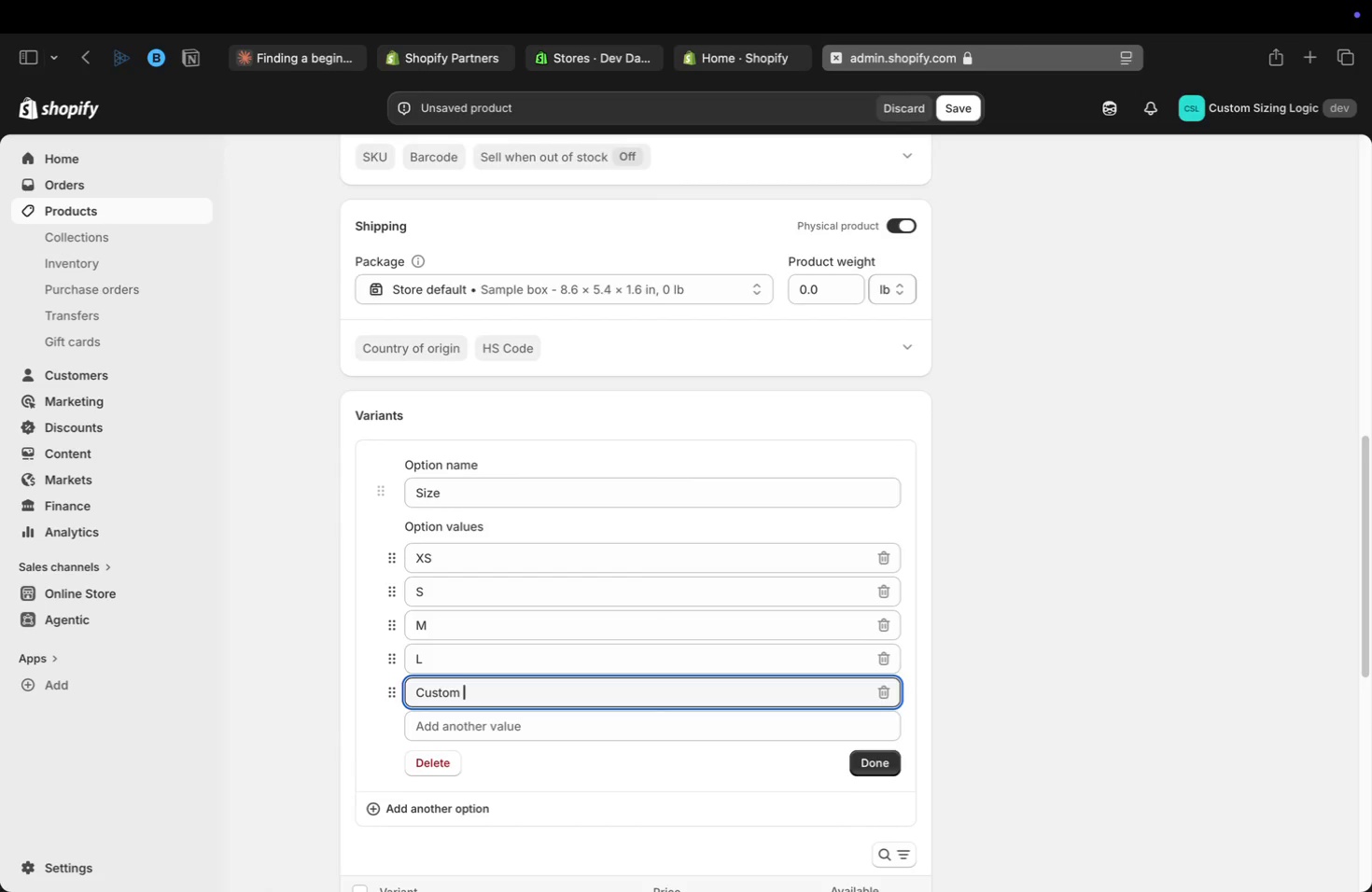 
type(Custom Size)
 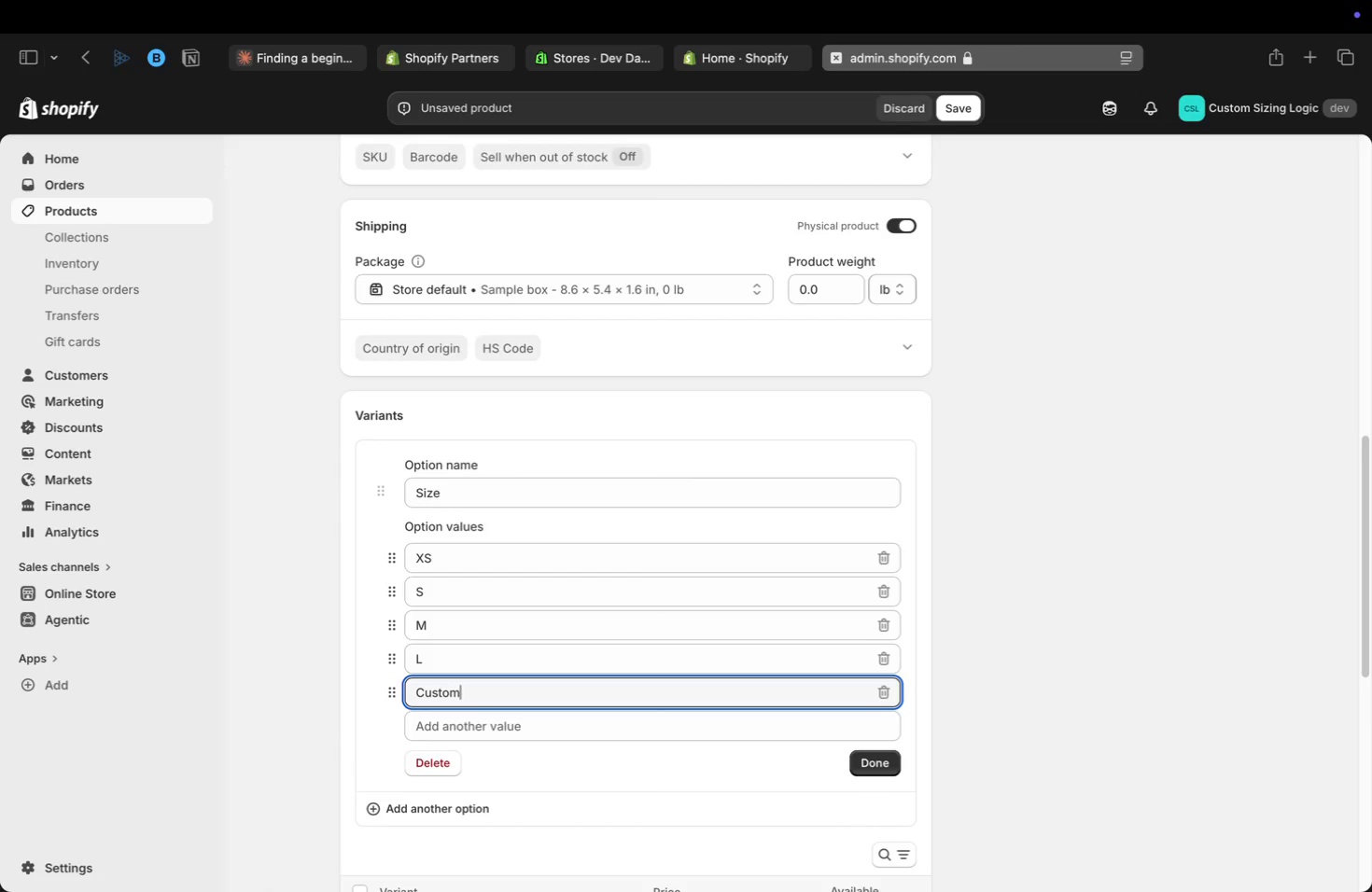 
wait(6.2)
 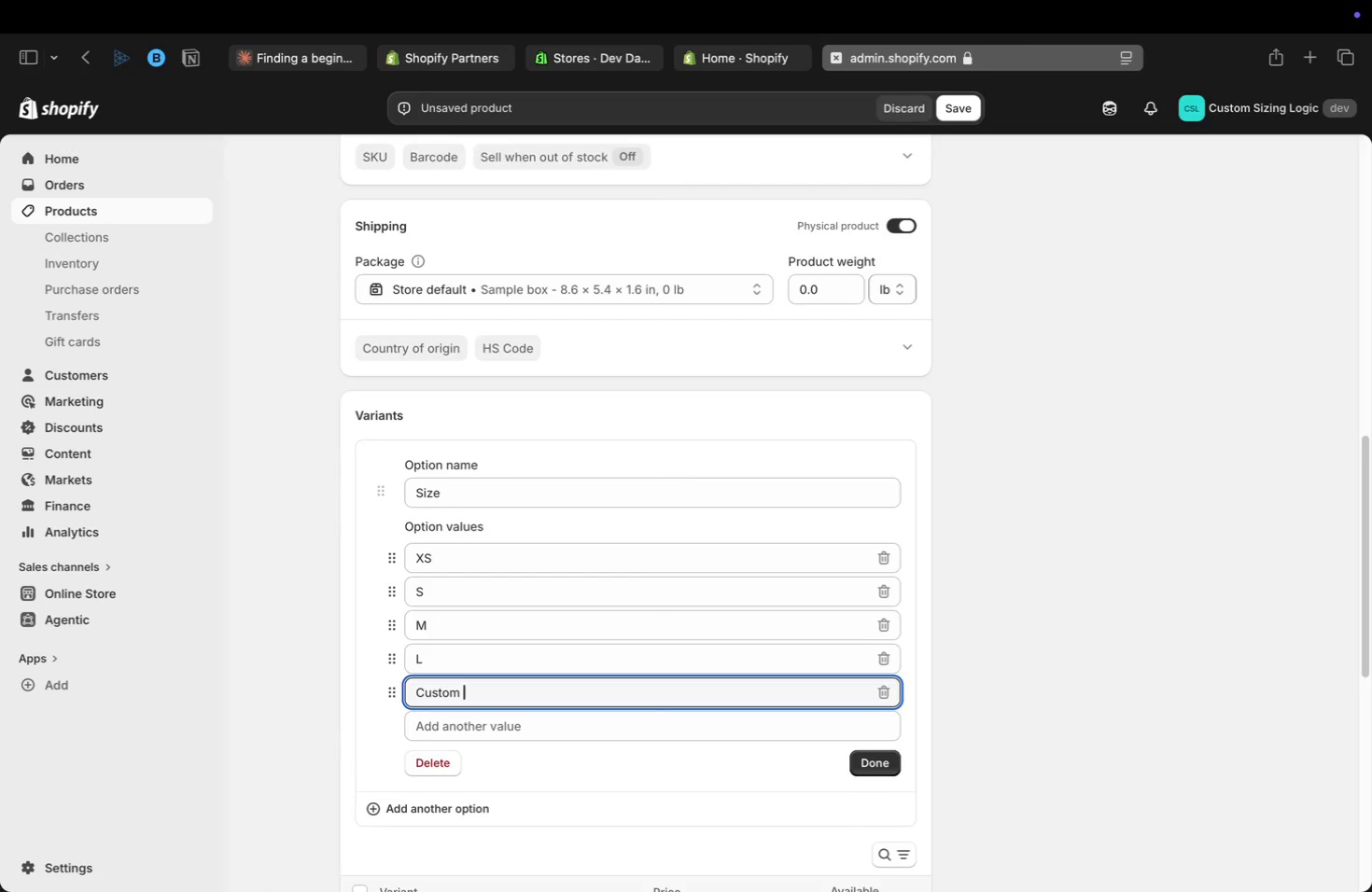 
scroll: coordinate [452, 666], scroll_direction: down, amount: 4.0
 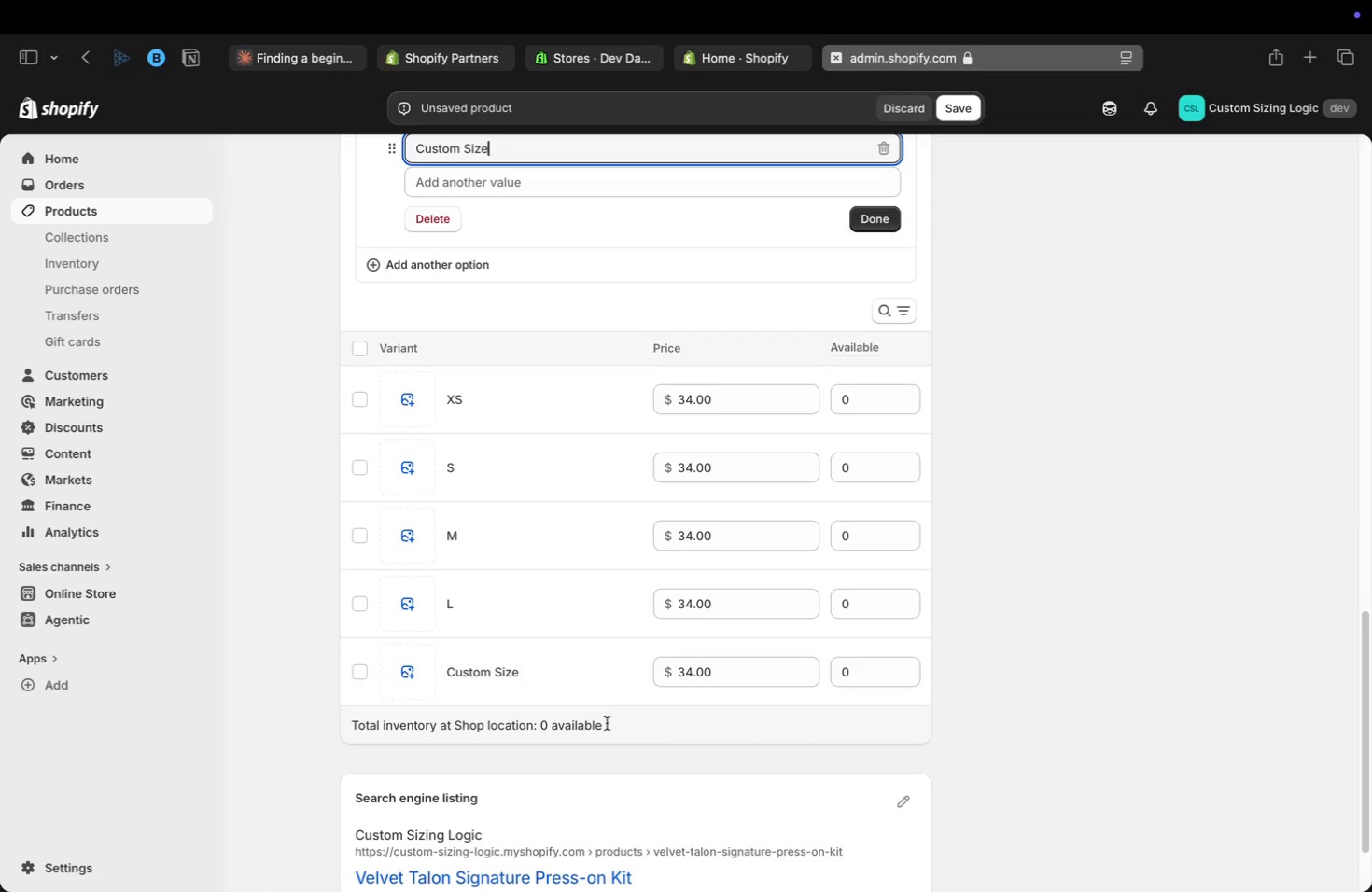 
left_click([693, 674])
 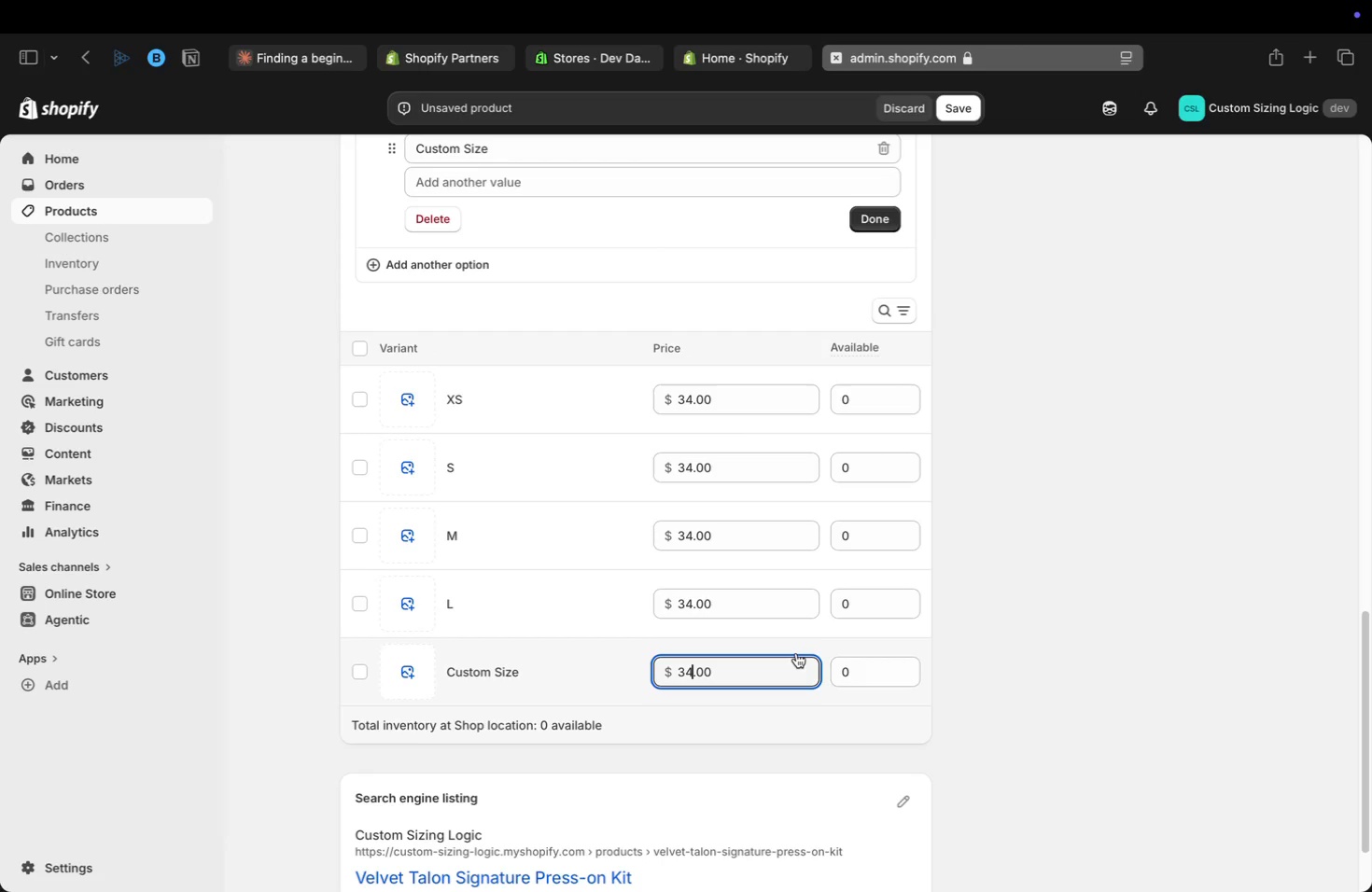 
key(Backspace)
key(Backspace)
type(42)
 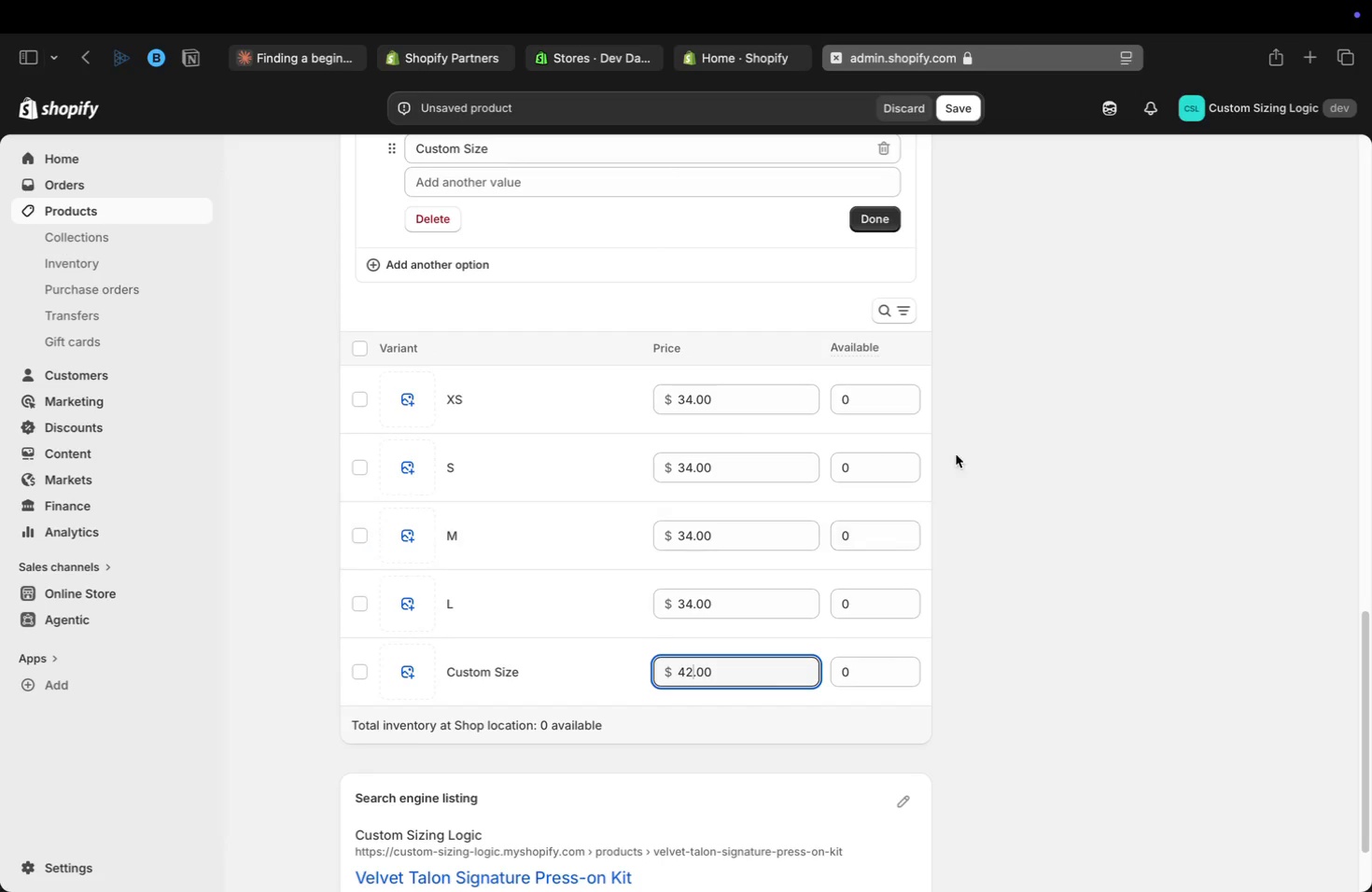 
left_click([877, 399])
 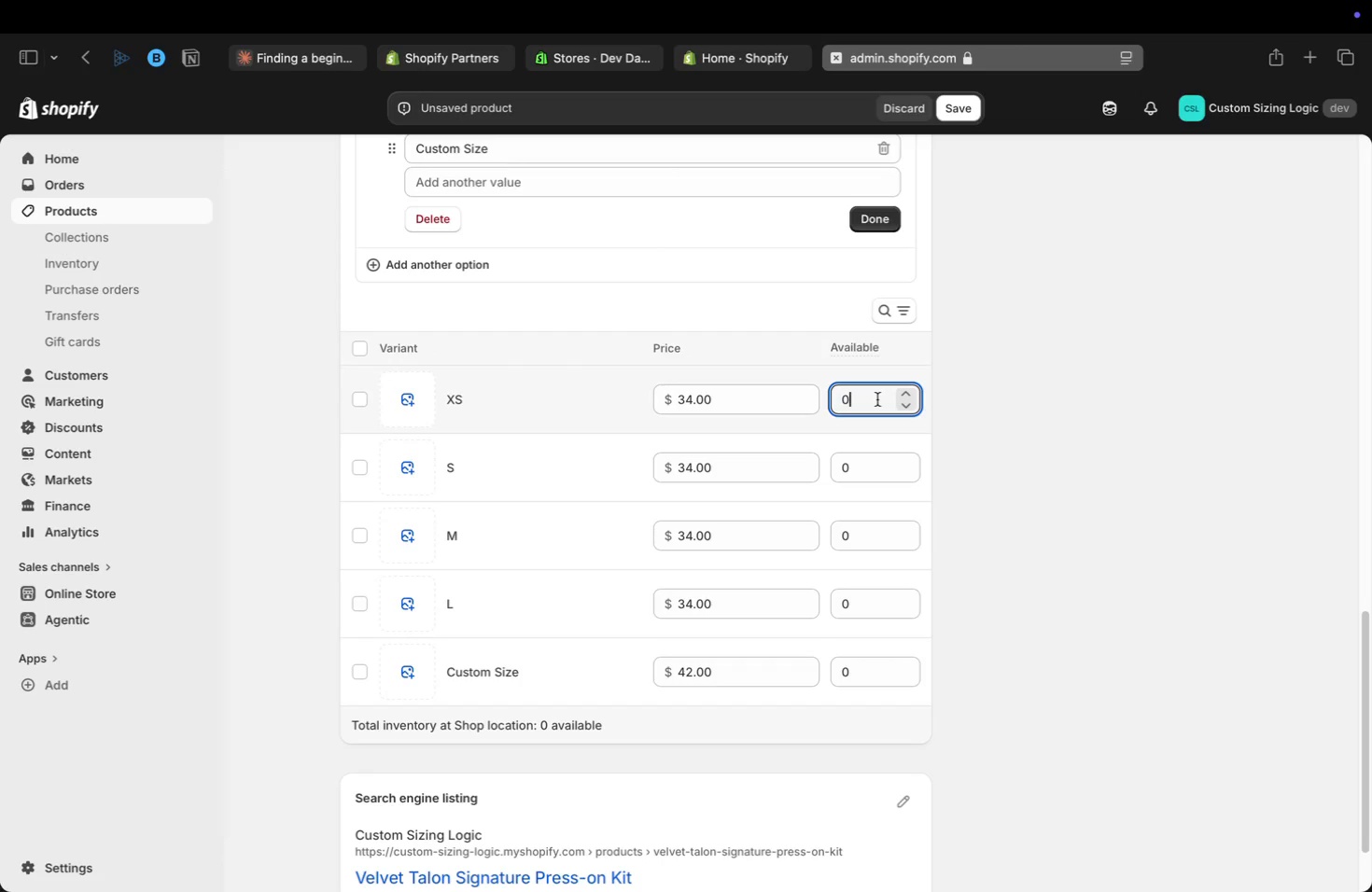 
key(ArrowLeft)
 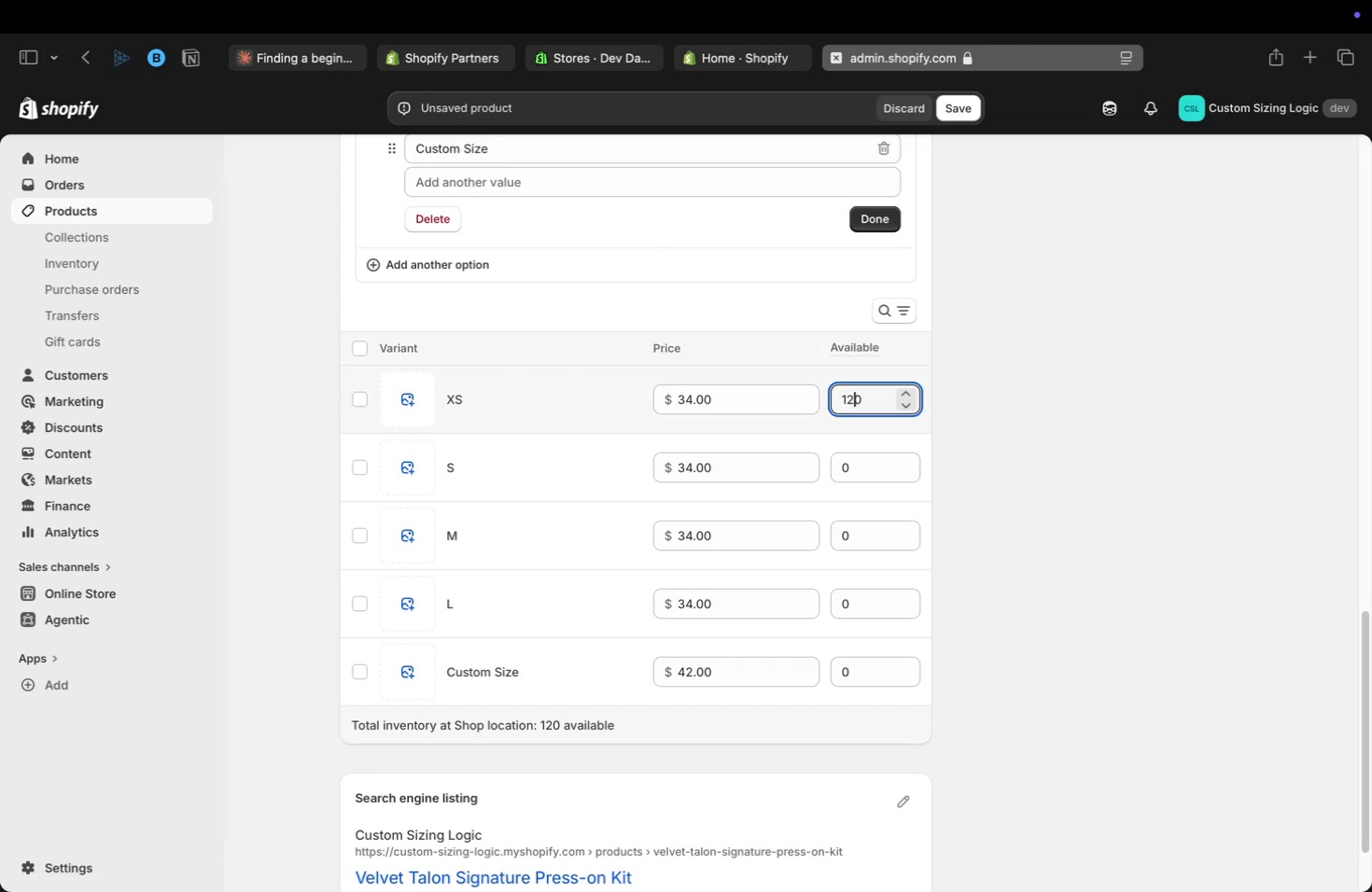 
type(12)
 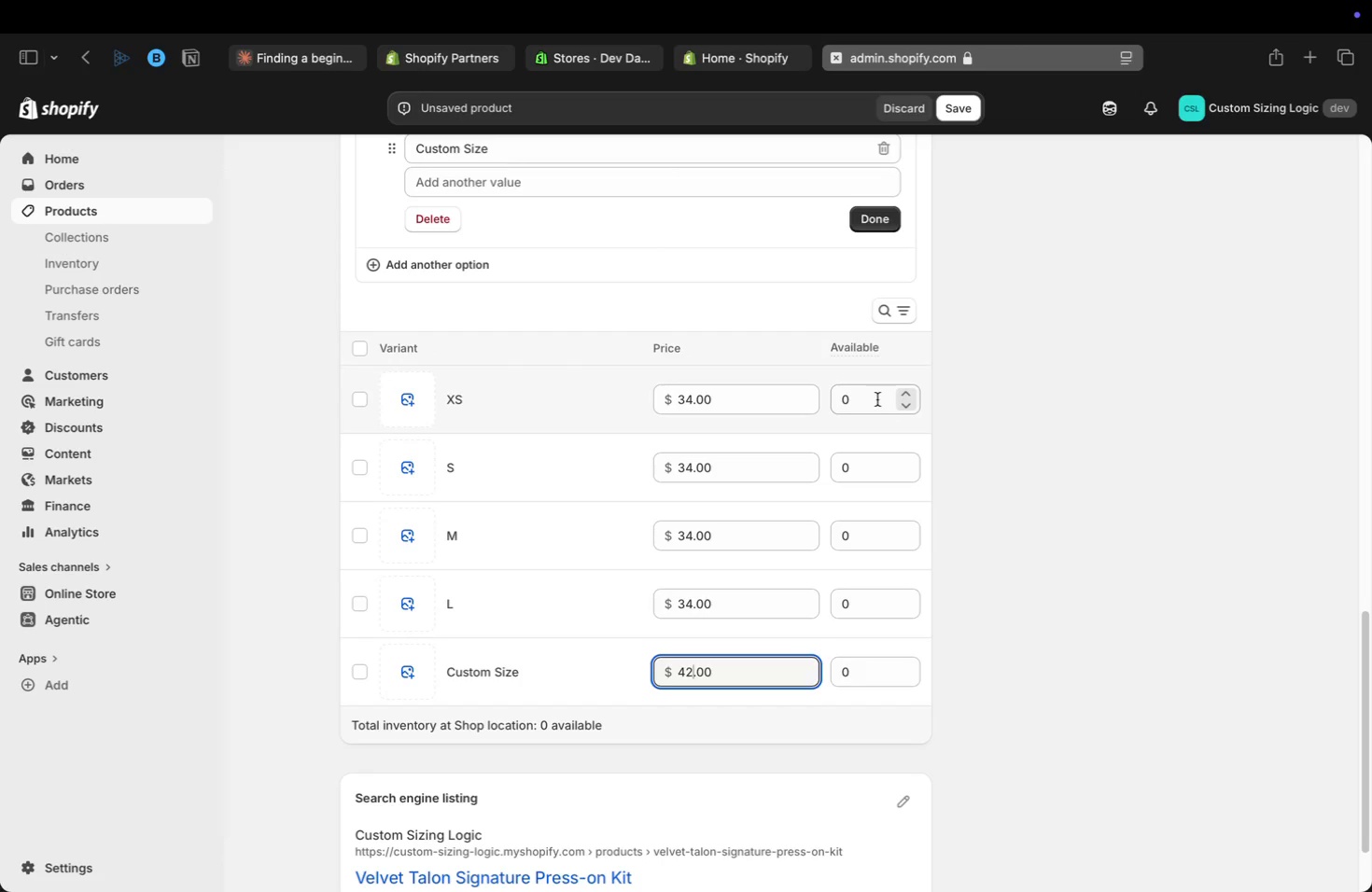 
key(ArrowDown)
 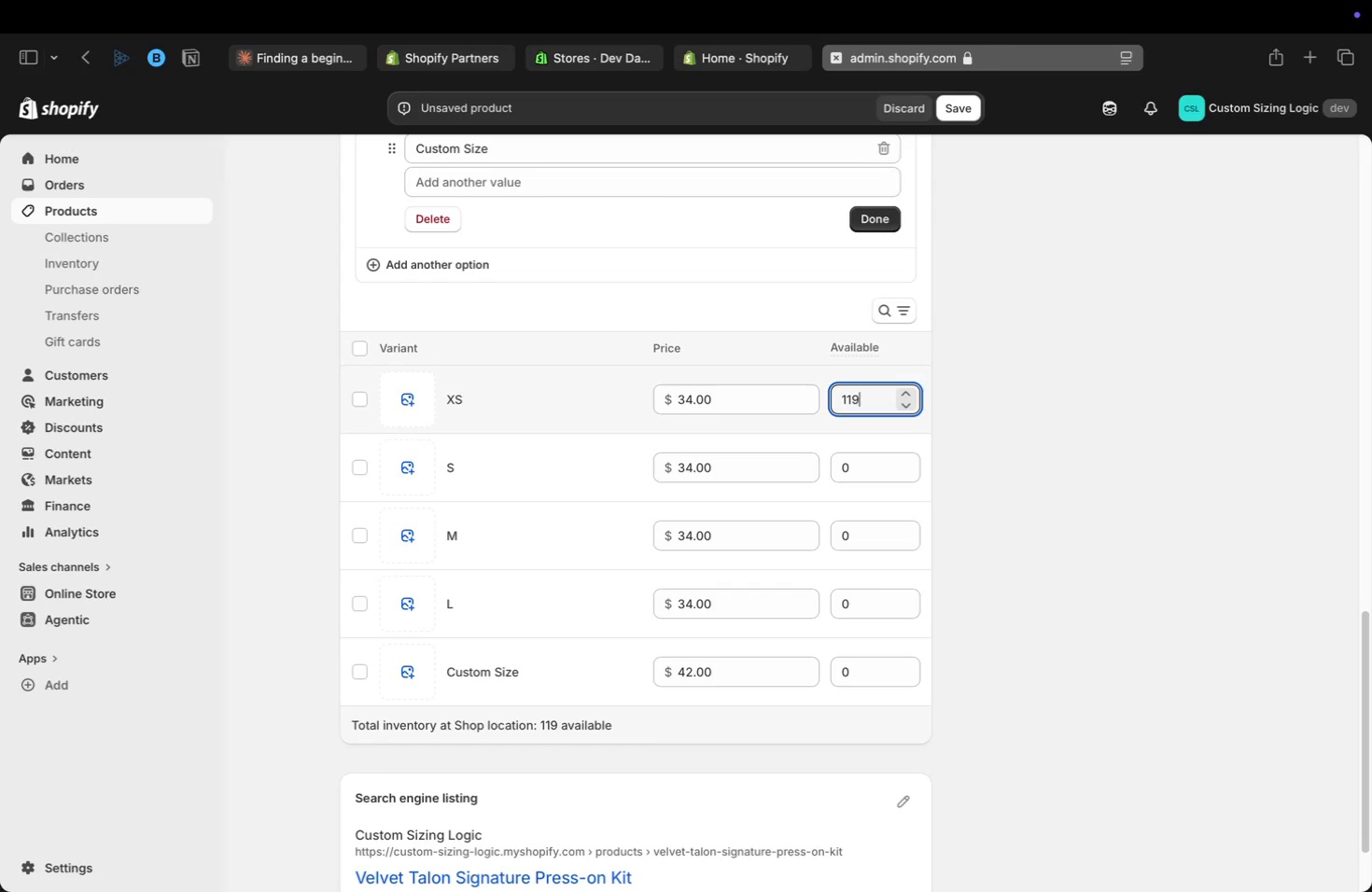 
left_click([862, 456])
 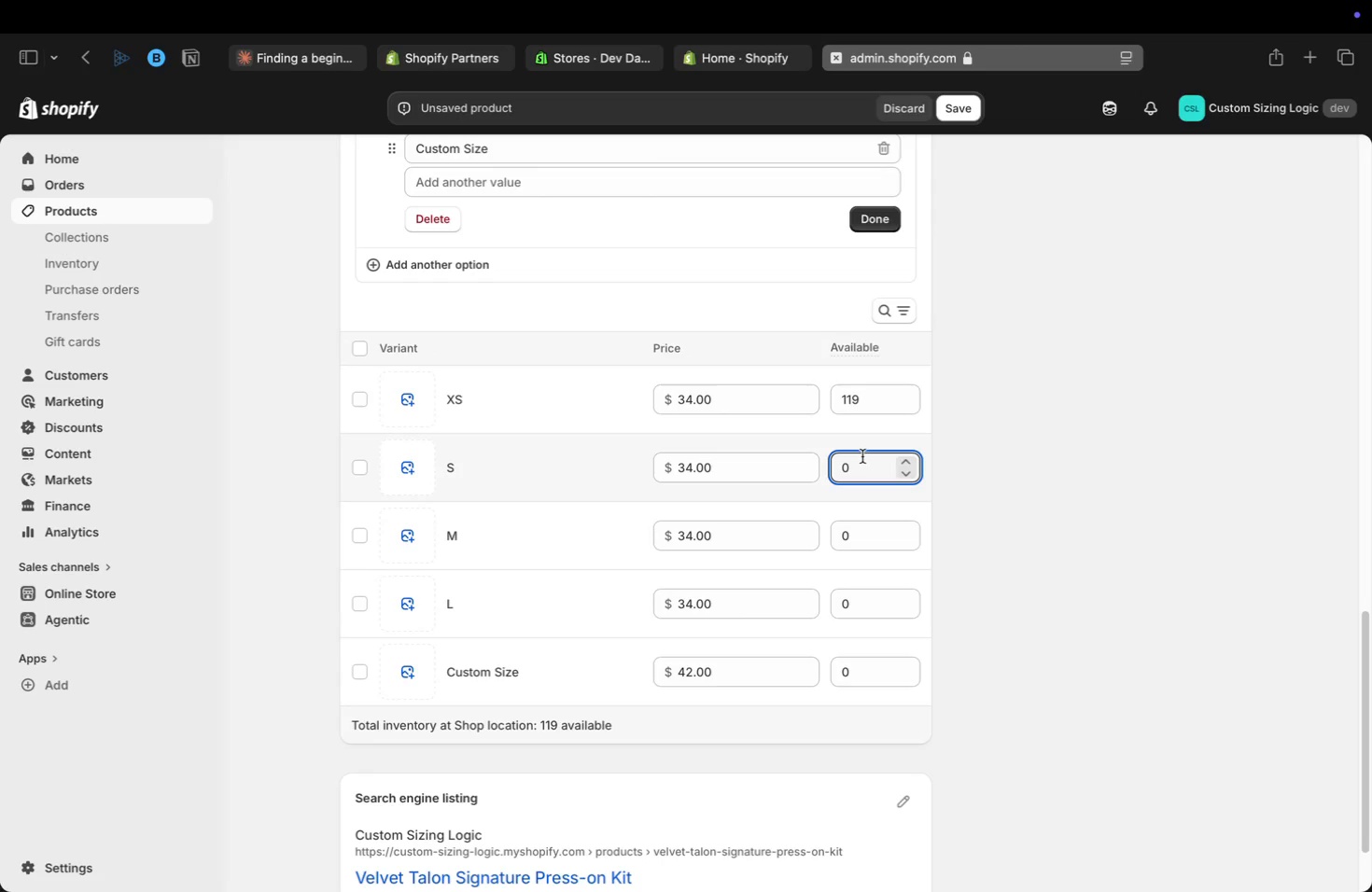 
type(22)
 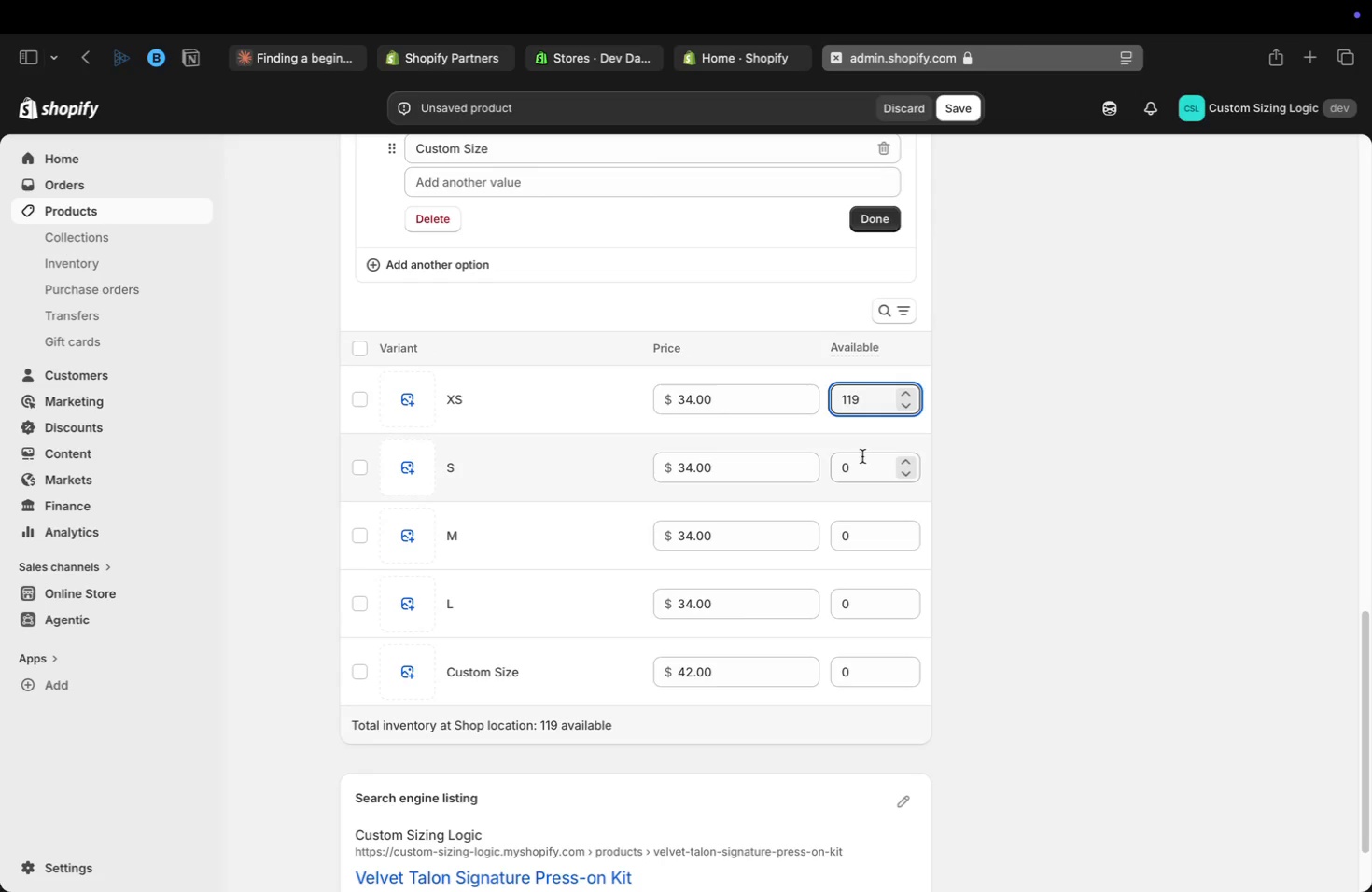 
left_click([845, 537])
 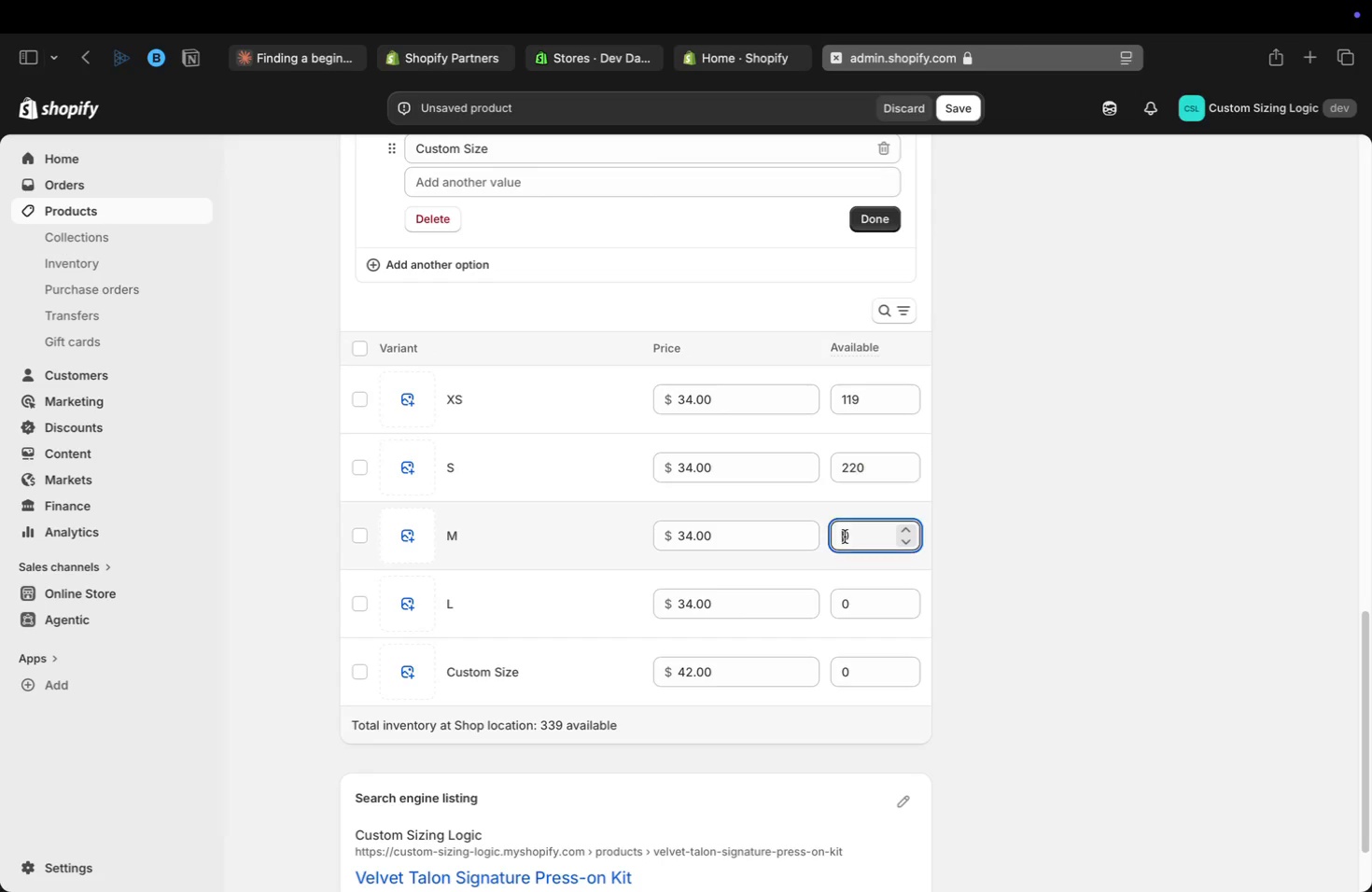 
type(33)
 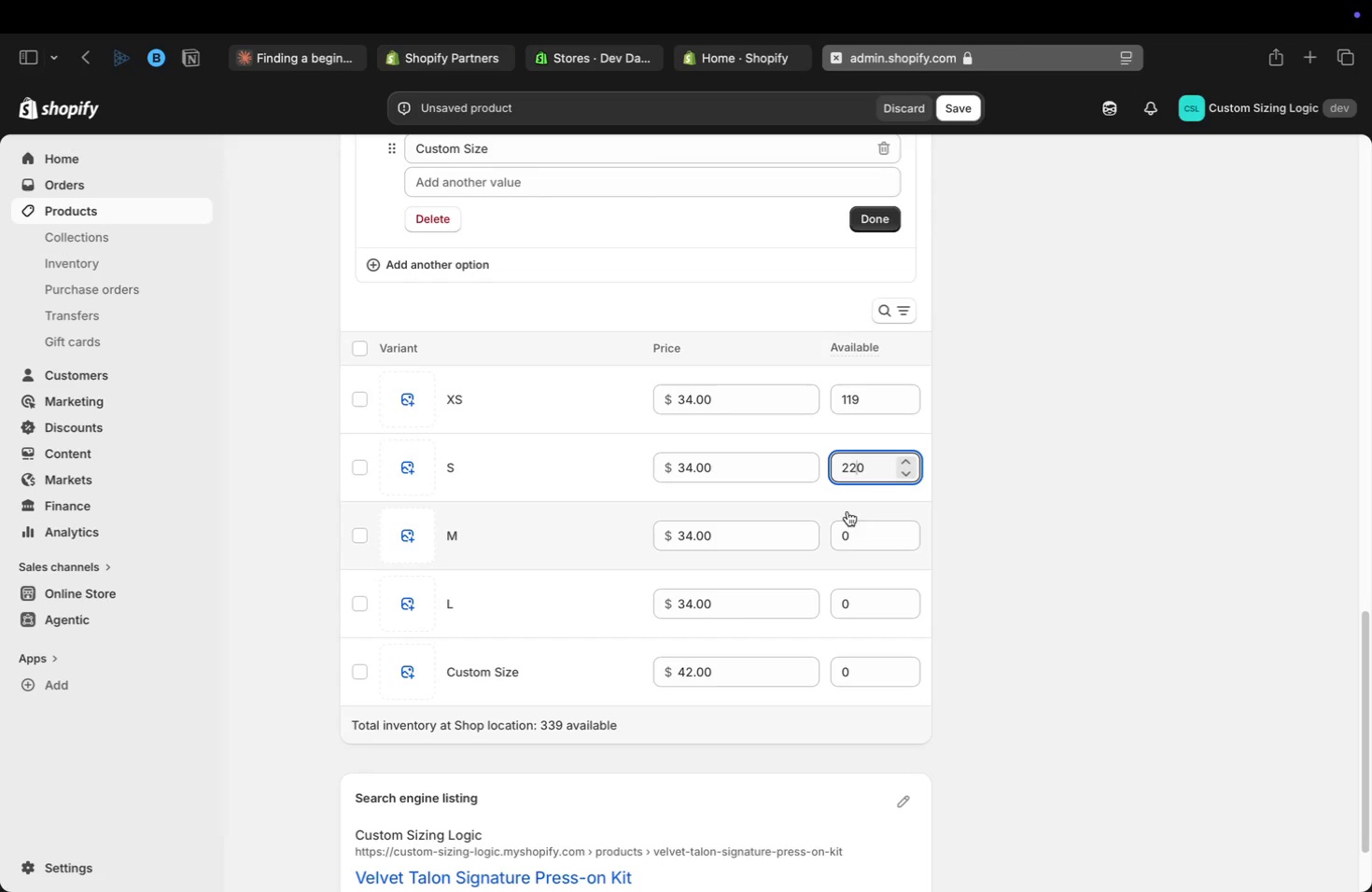 
left_click([843, 607])
 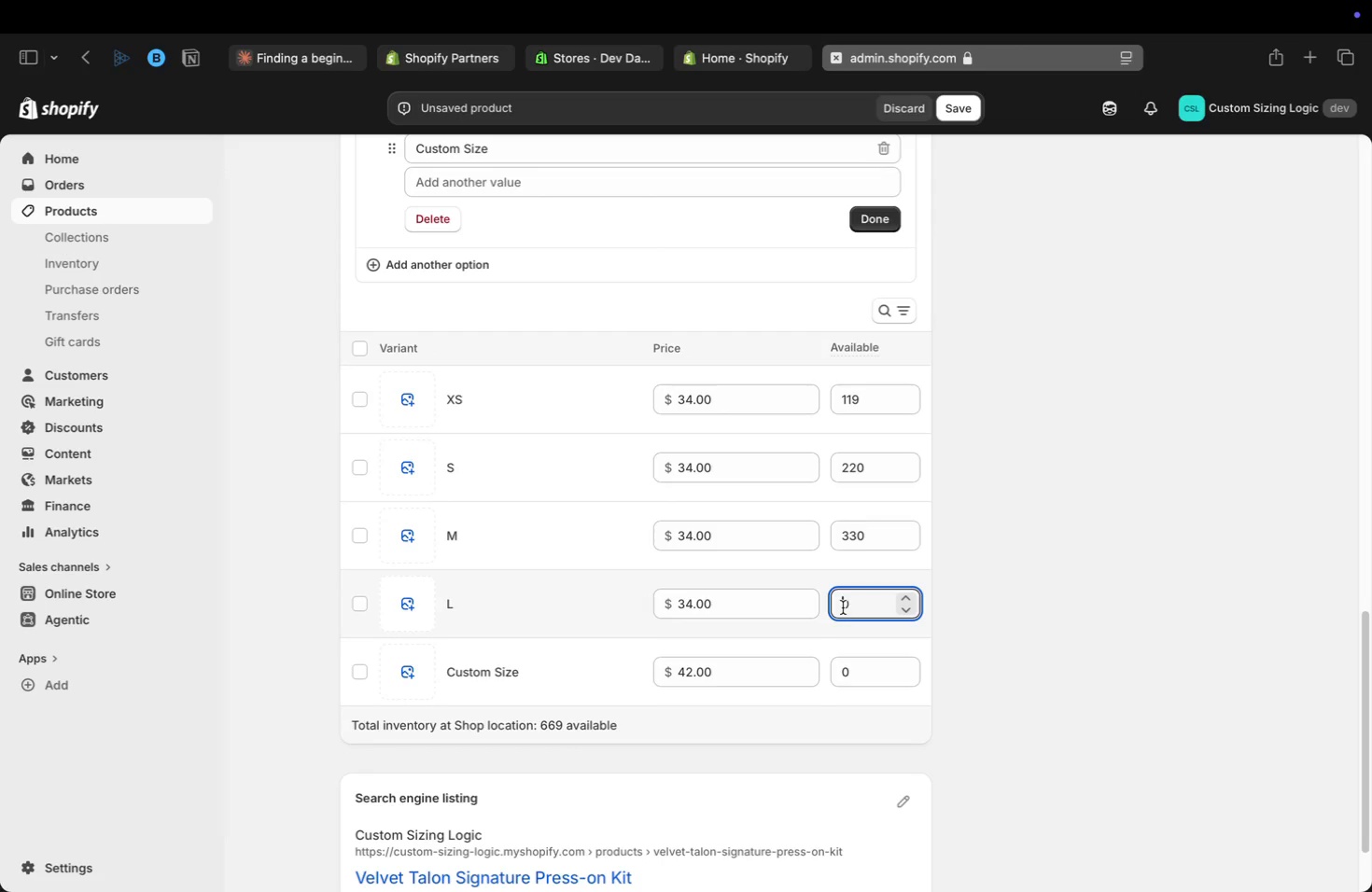 
key(4)
 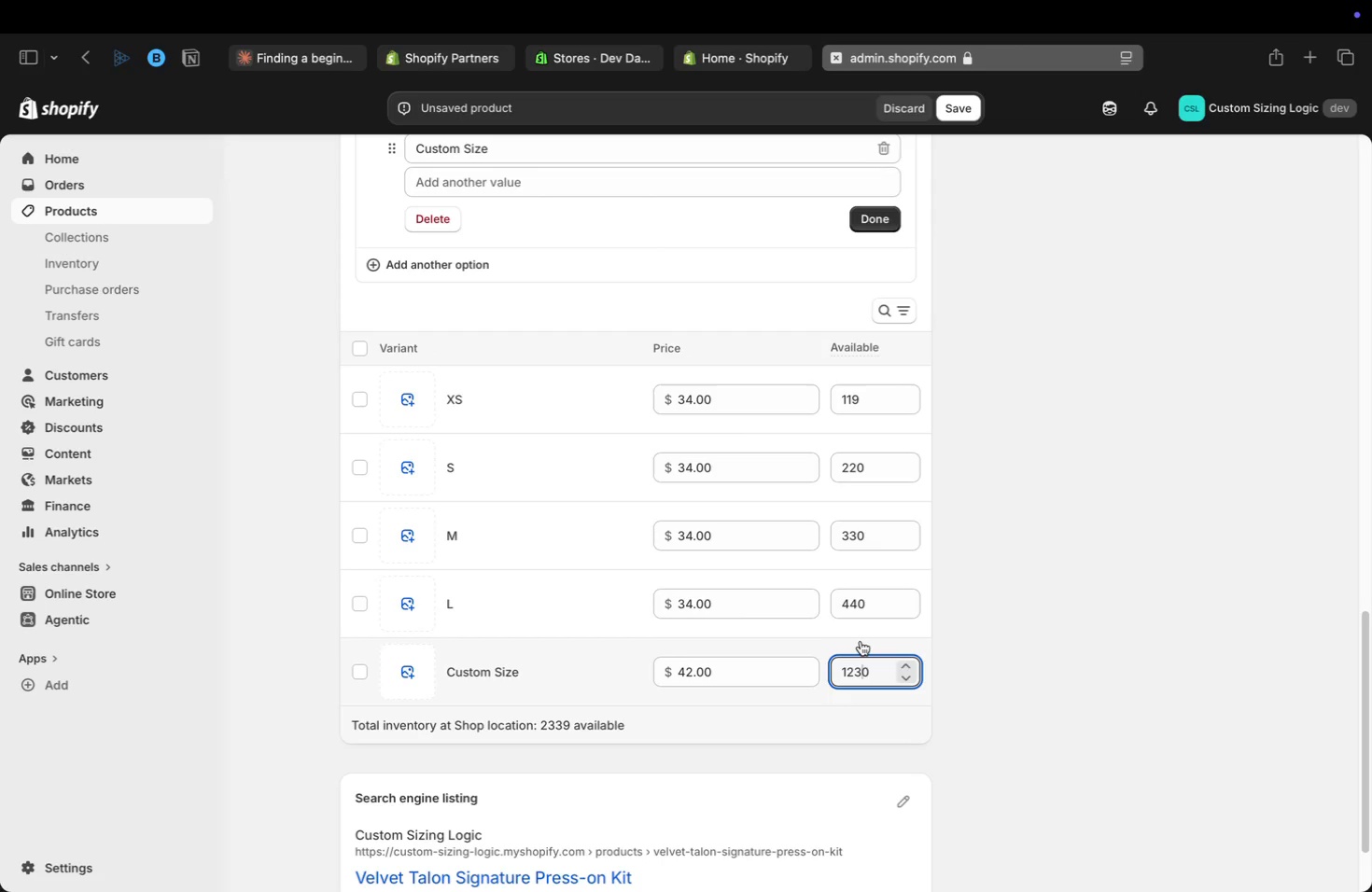 
type(4123)
 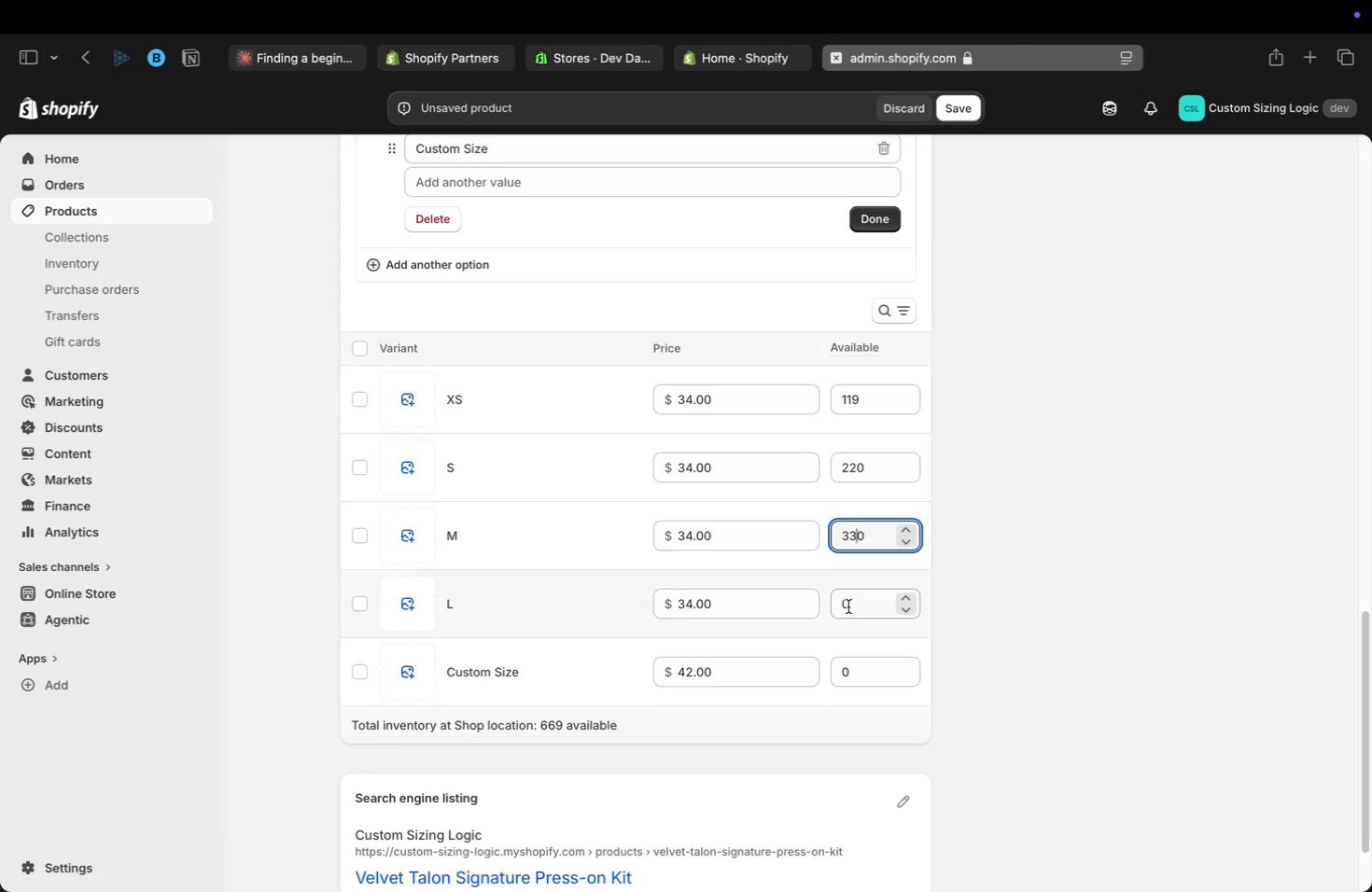 
wait(5.73)
 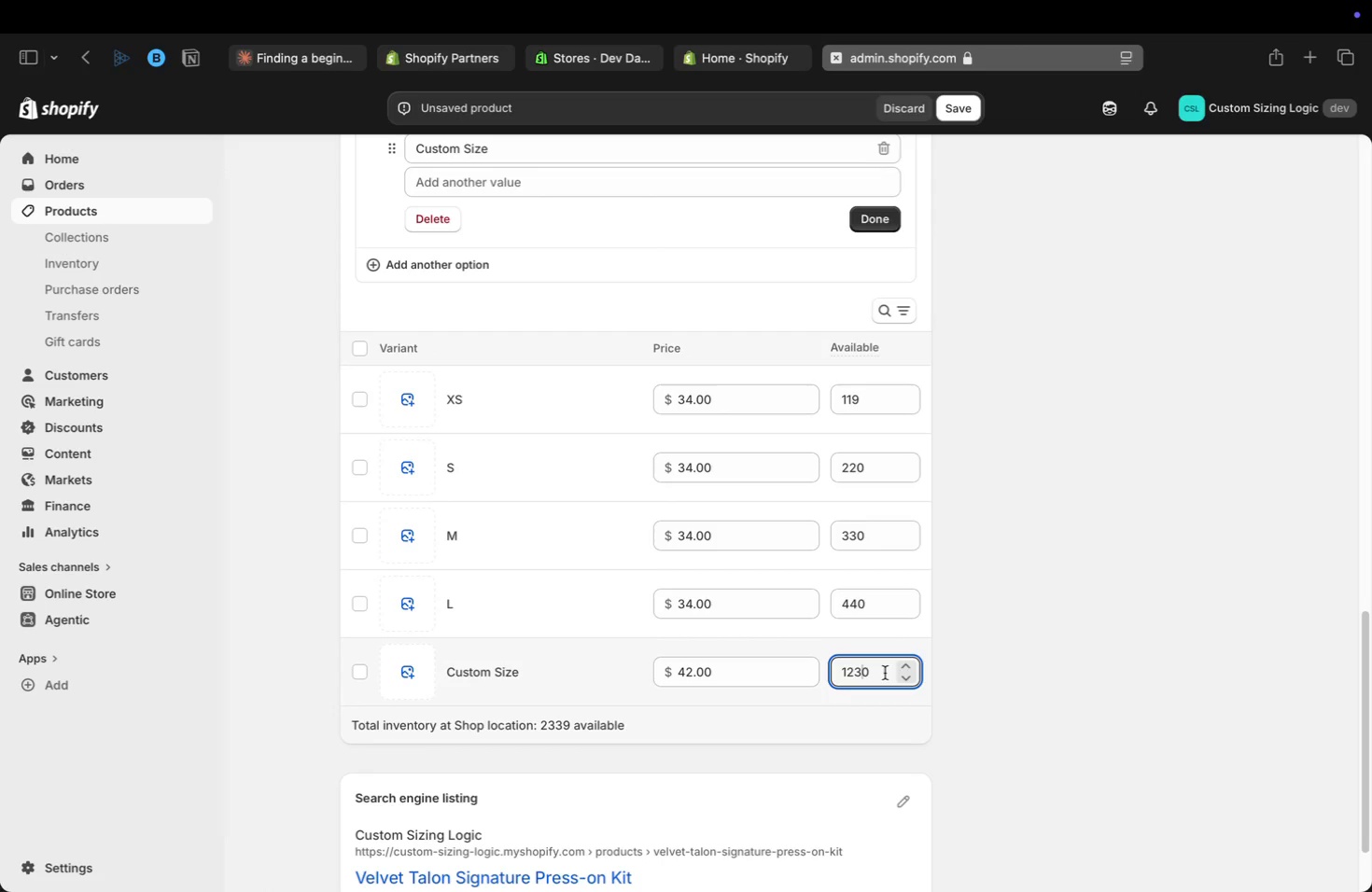 
left_click([953, 107])
 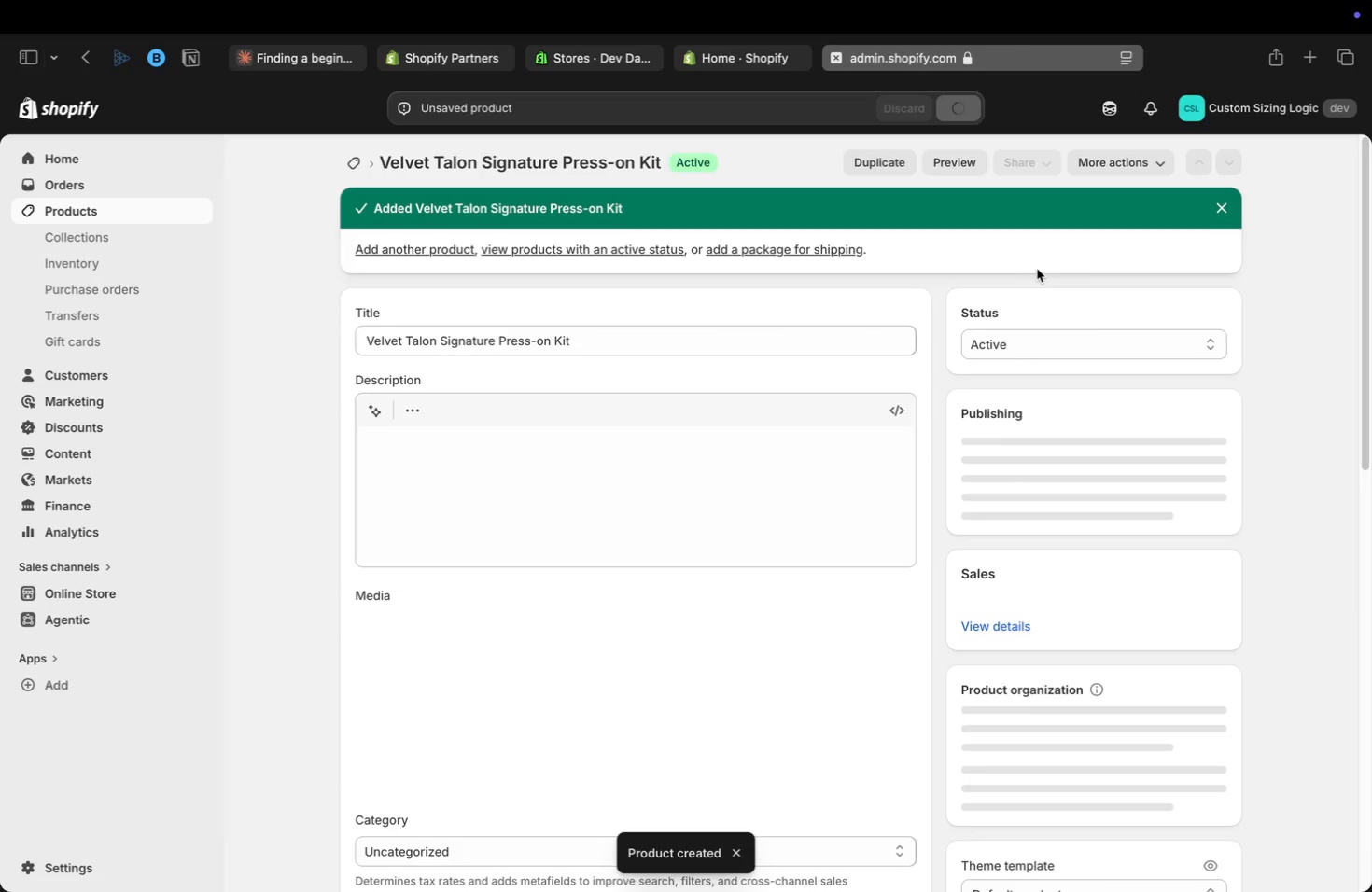 
wait(6.47)
 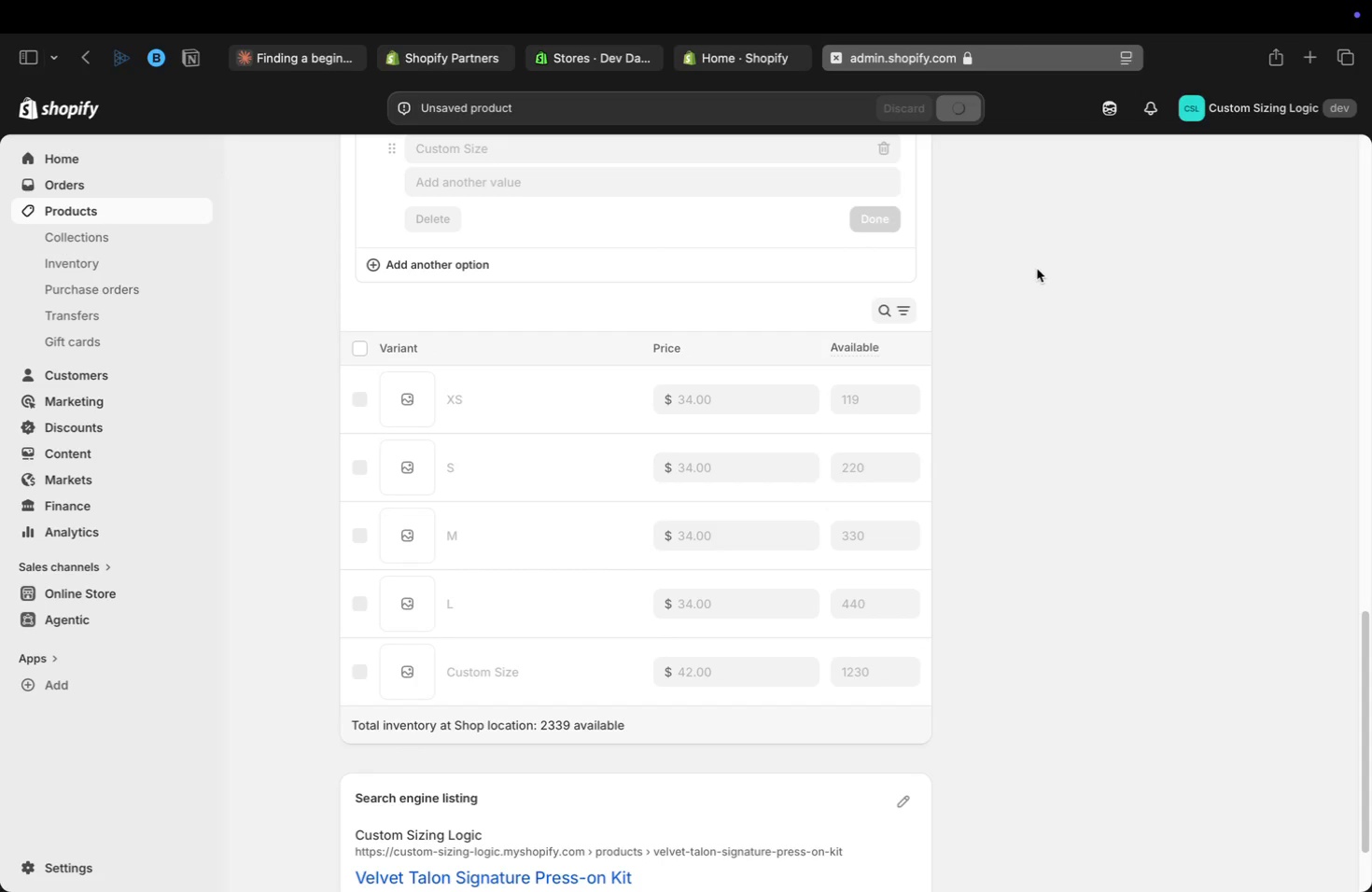 
left_click([81, 590])
 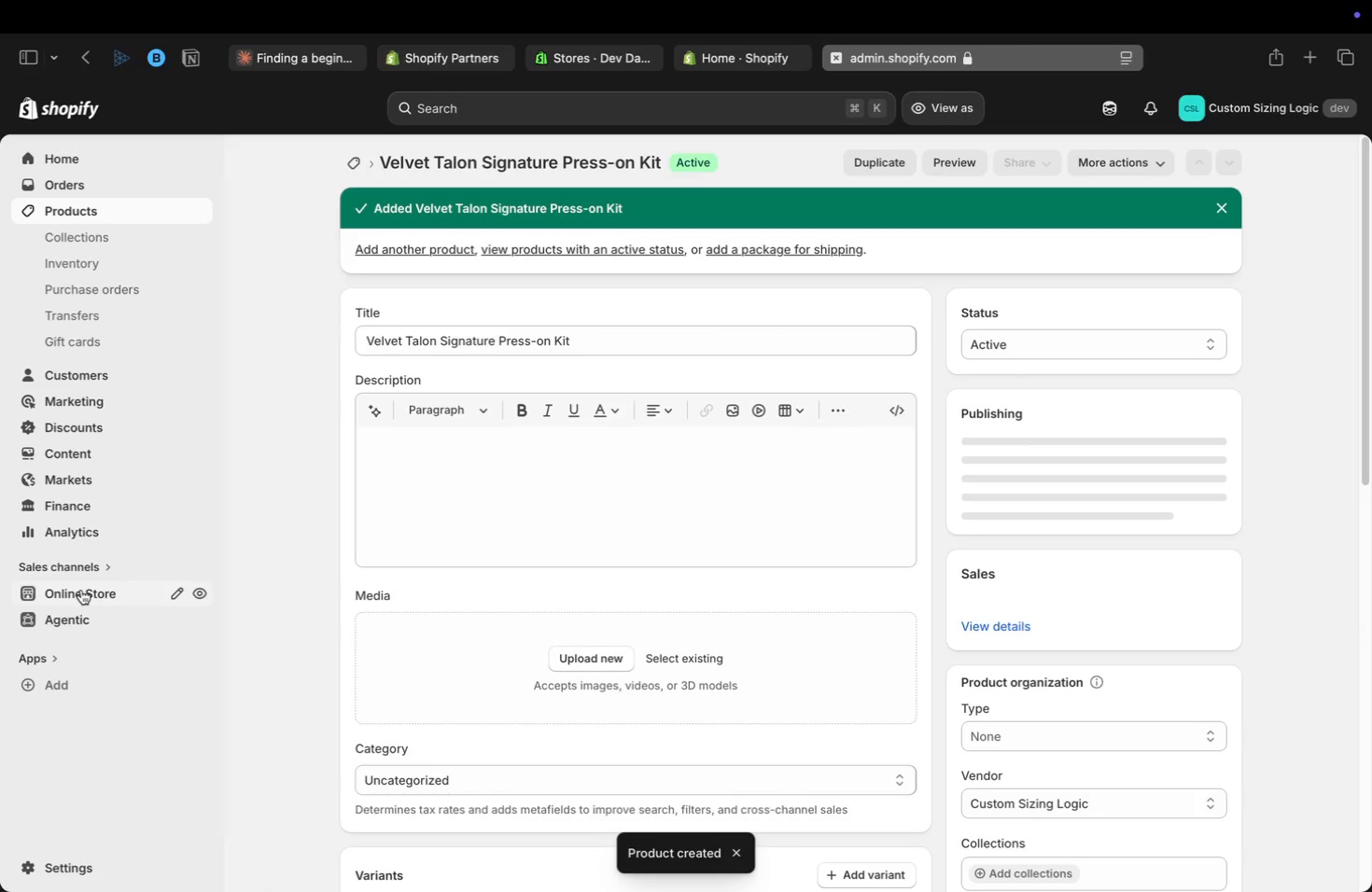 
mouse_move([115, 552])
 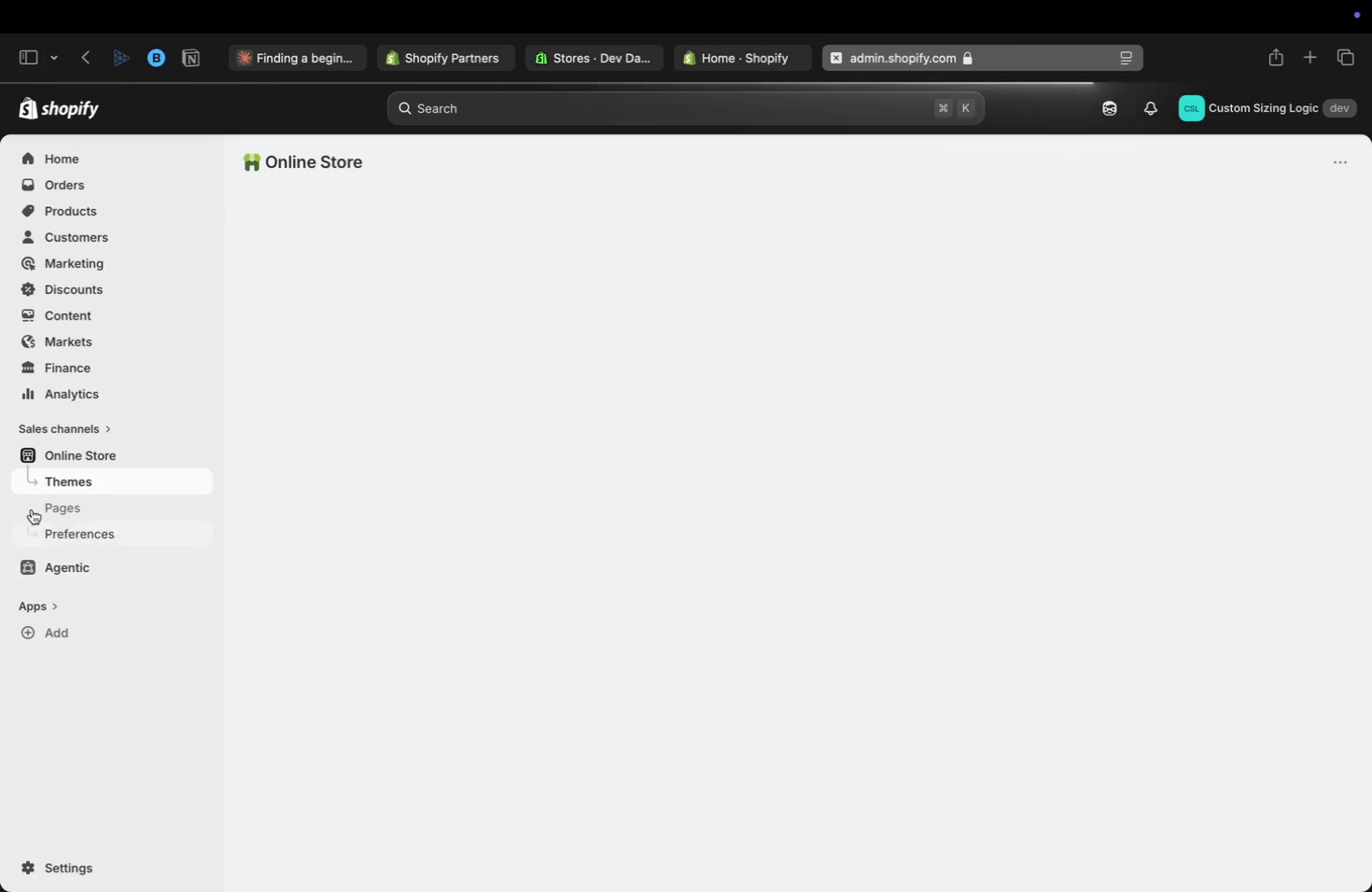 
scroll: coordinate [427, 468], scroll_direction: up, amount: 2.0
 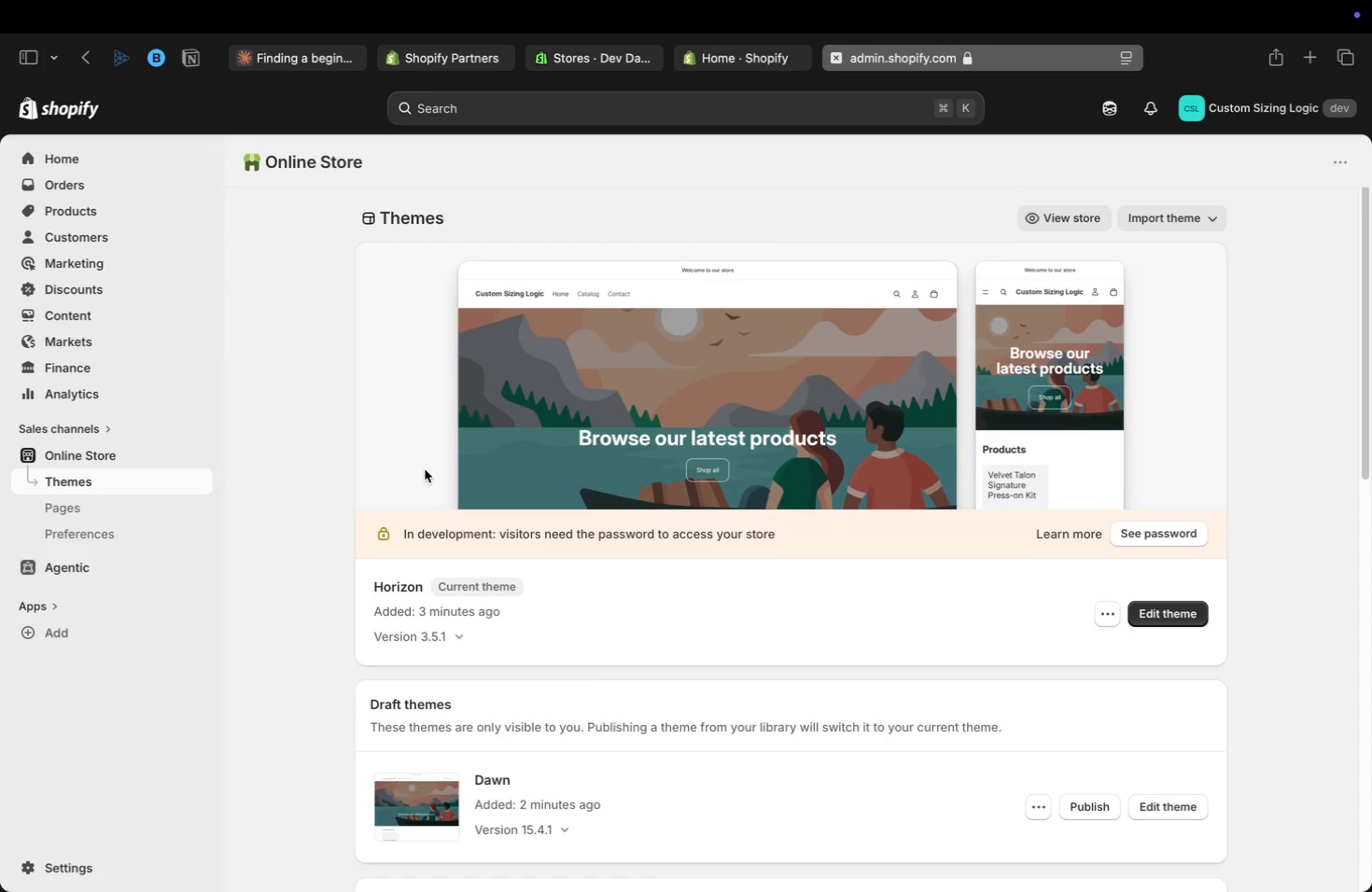 
wait(20.33)
 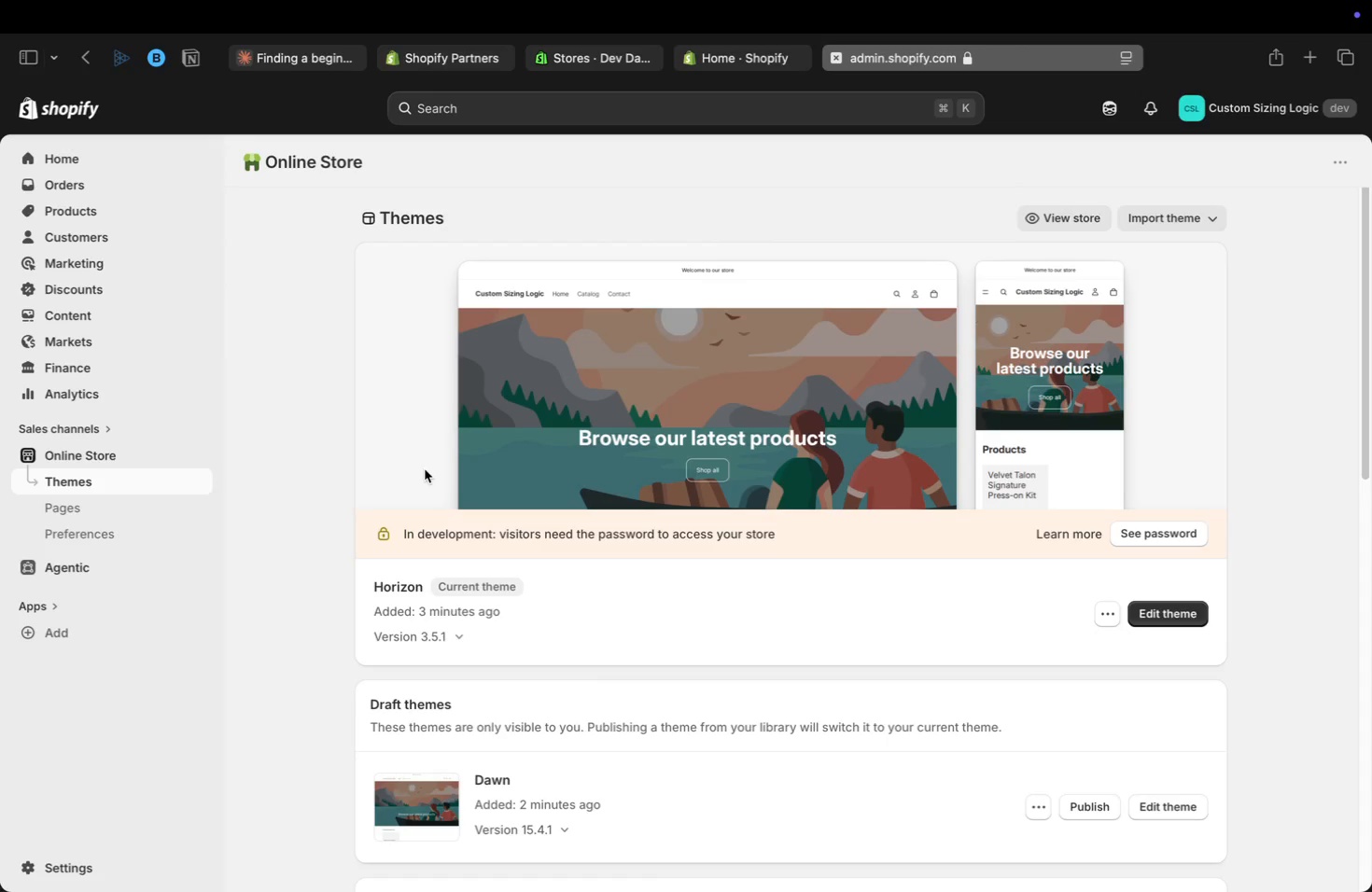 
left_click([1038, 803])
 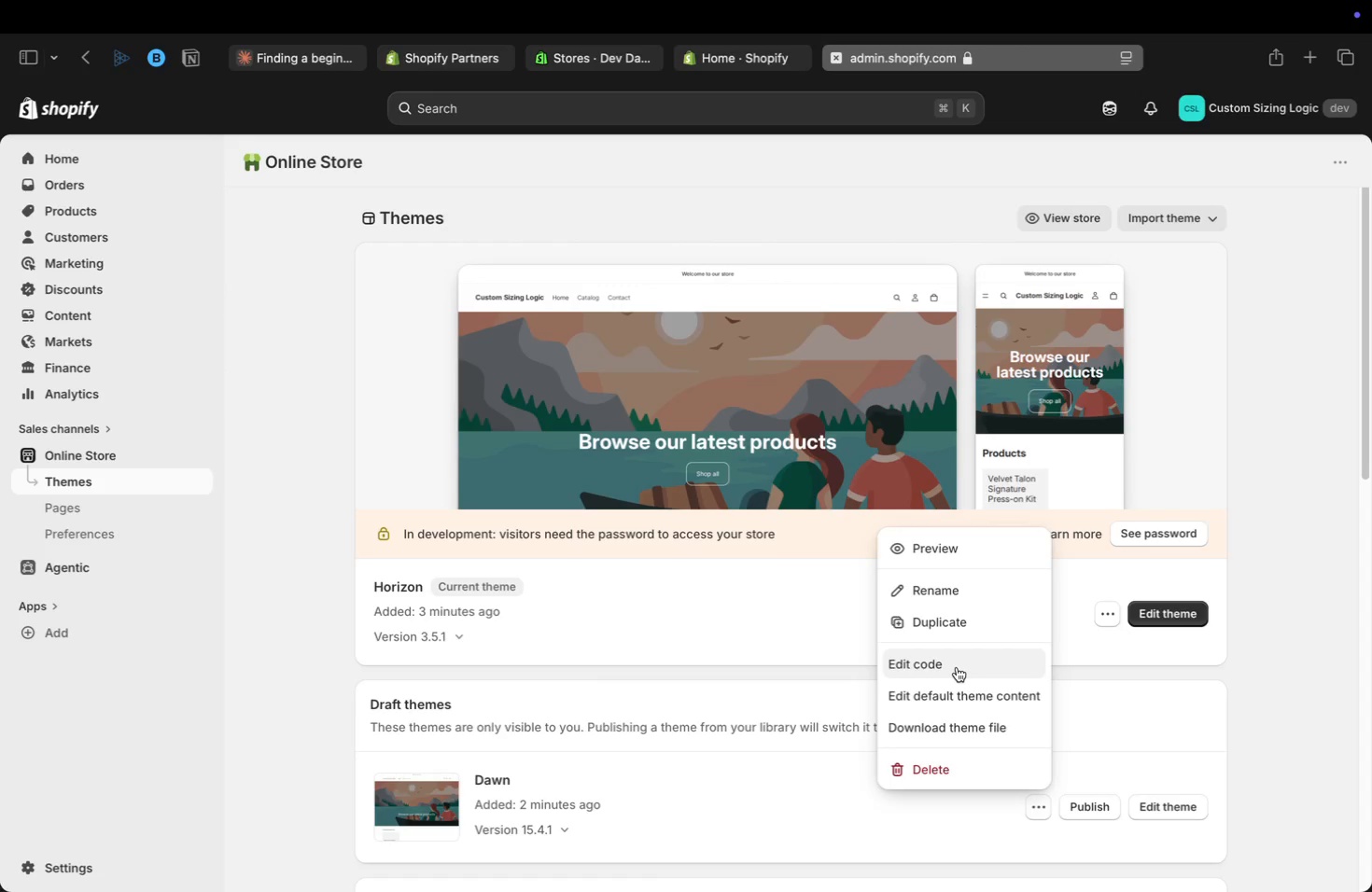 
left_click([957, 667])